 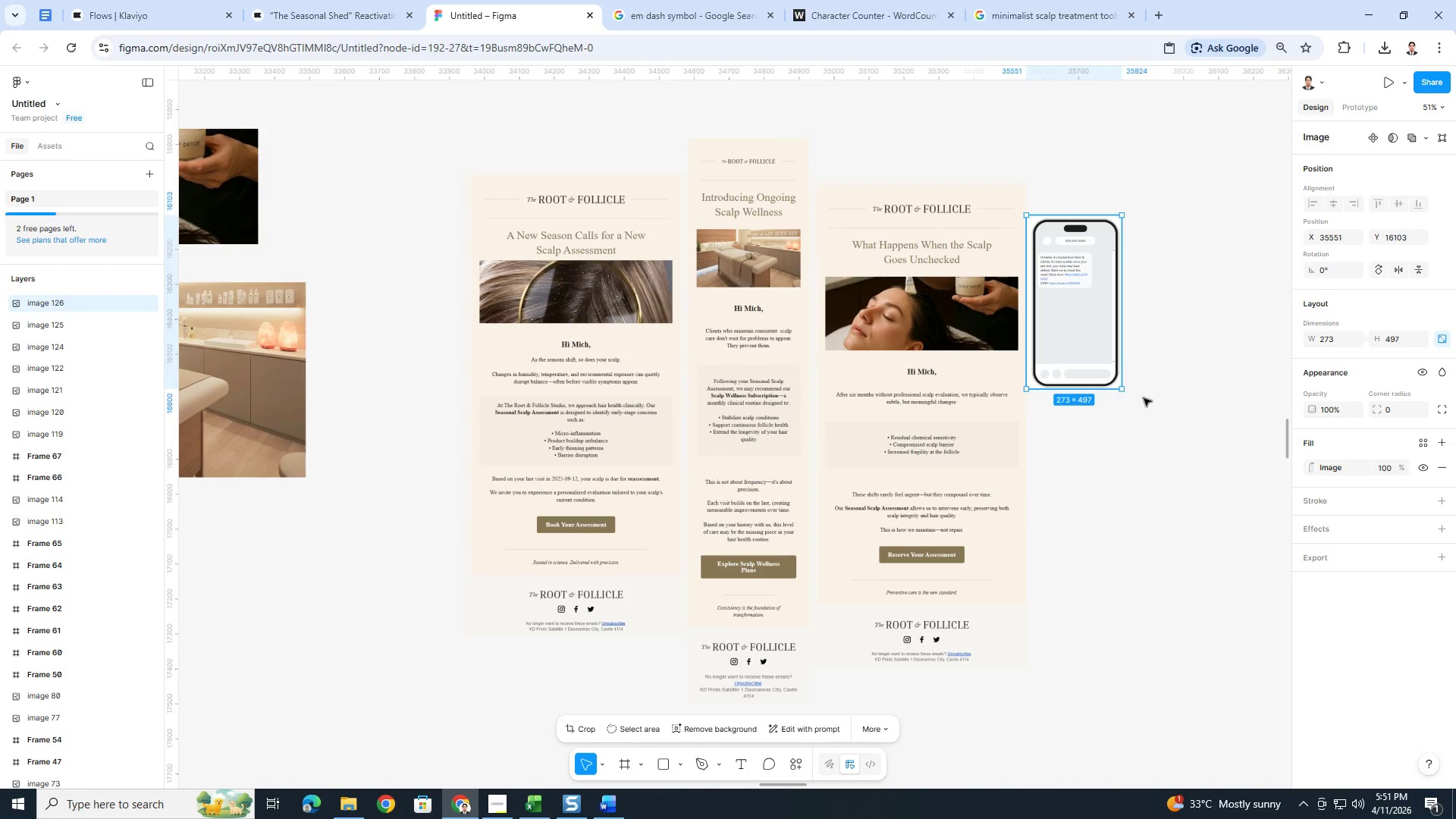 
left_click_drag(start_coordinate=[1124, 390], to_coordinate=[1200, 565])
 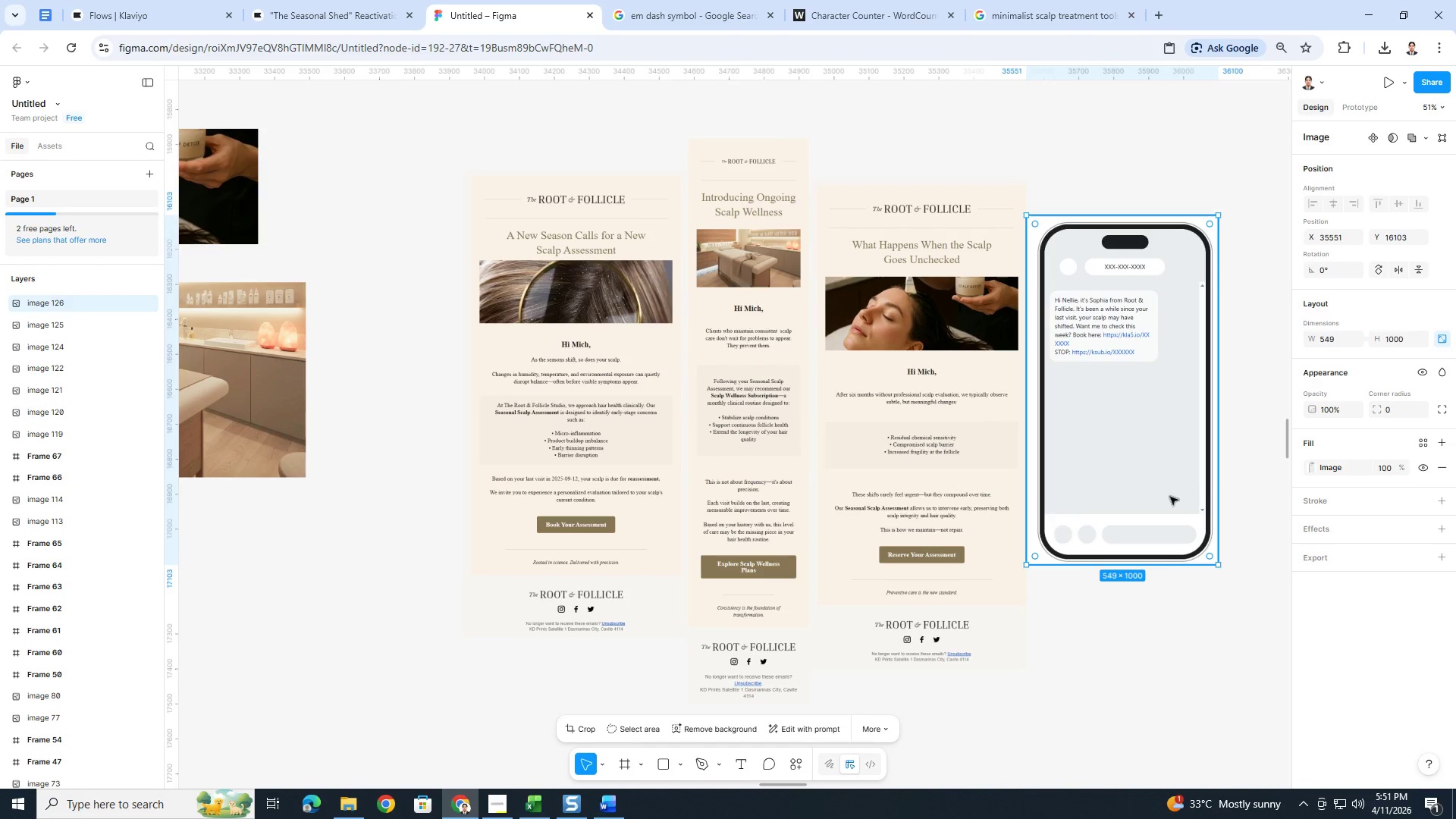 
left_click_drag(start_coordinate=[1170, 497], to_coordinate=[1166, 507])
 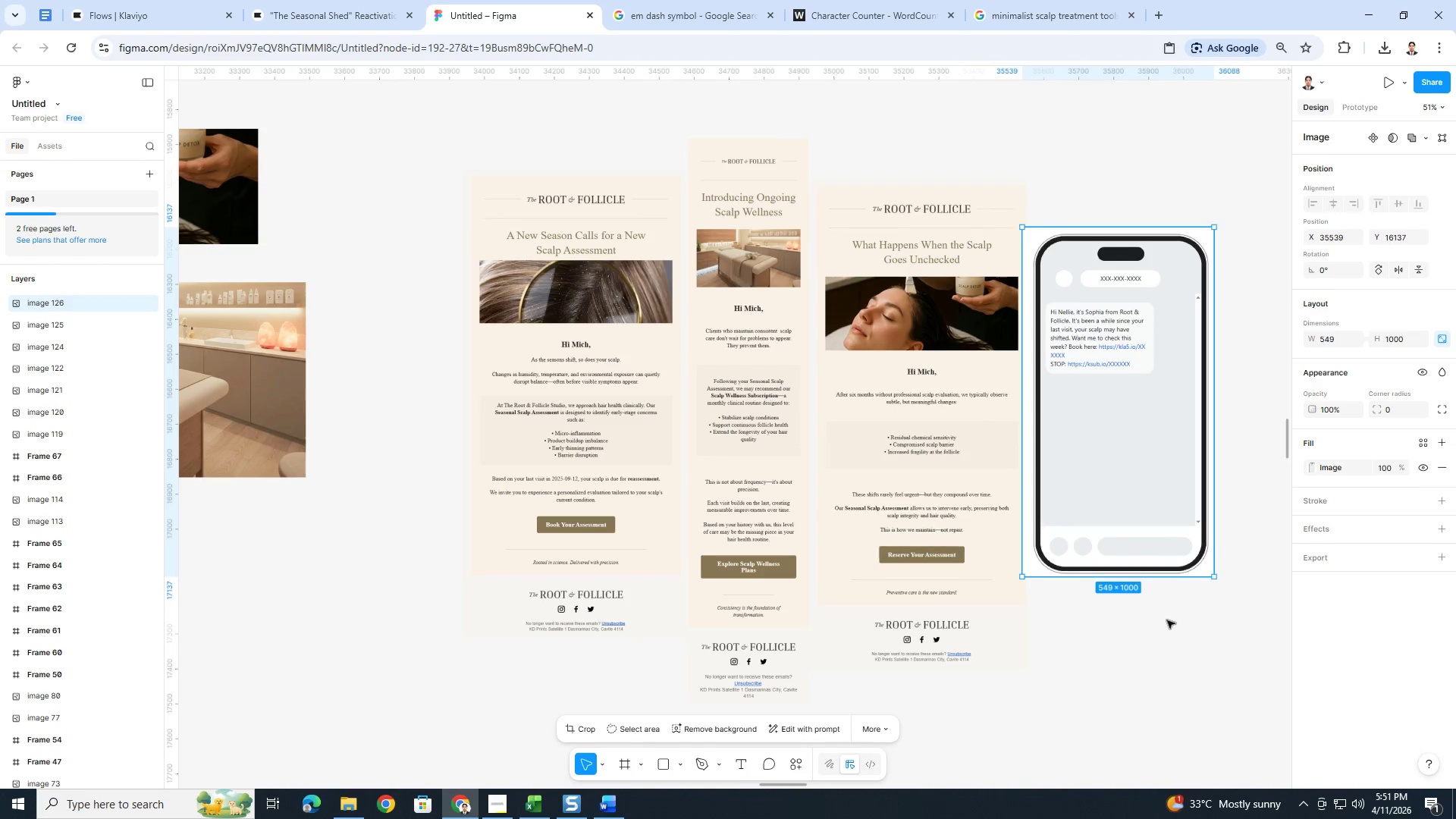 
left_click([1167, 620])
 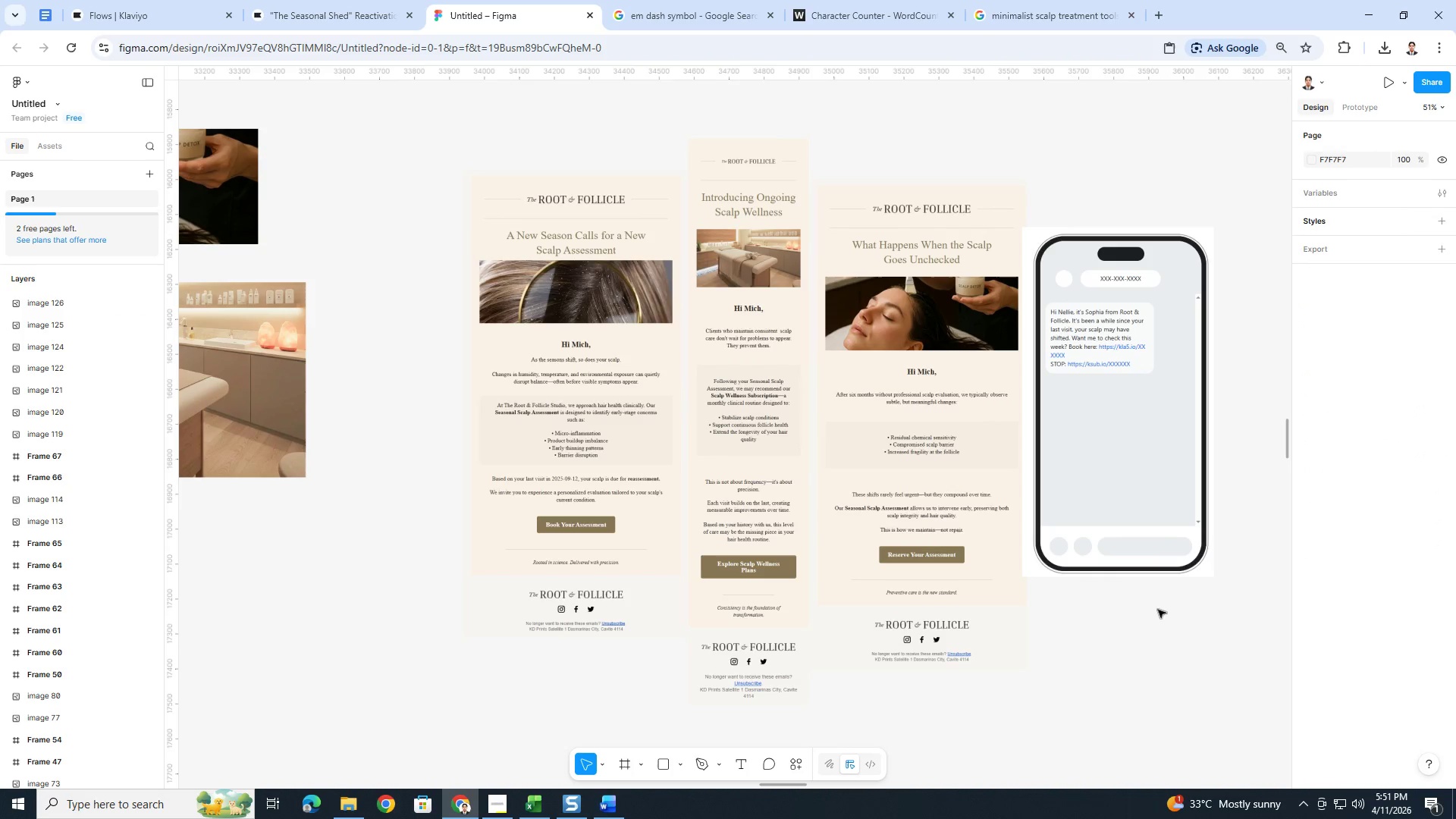 
hold_key(key=ControlLeft, duration=0.98)
scroll: coordinate [1188, 627], scroll_direction: down, amount: 1.0
 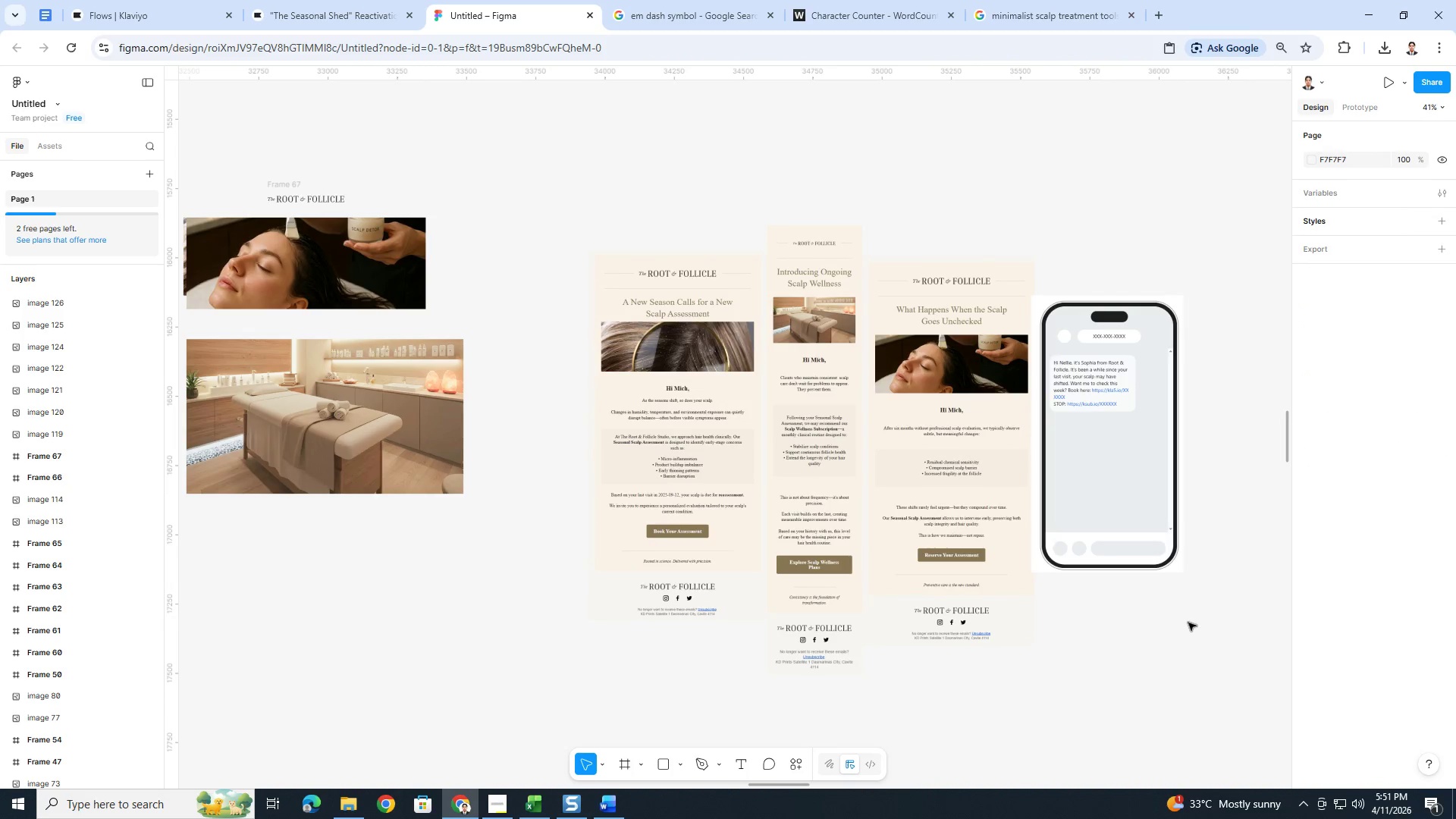 
hold_key(key=ControlLeft, duration=0.86)
scroll: coordinate [1224, 632], scroll_direction: up, amount: 1.0
 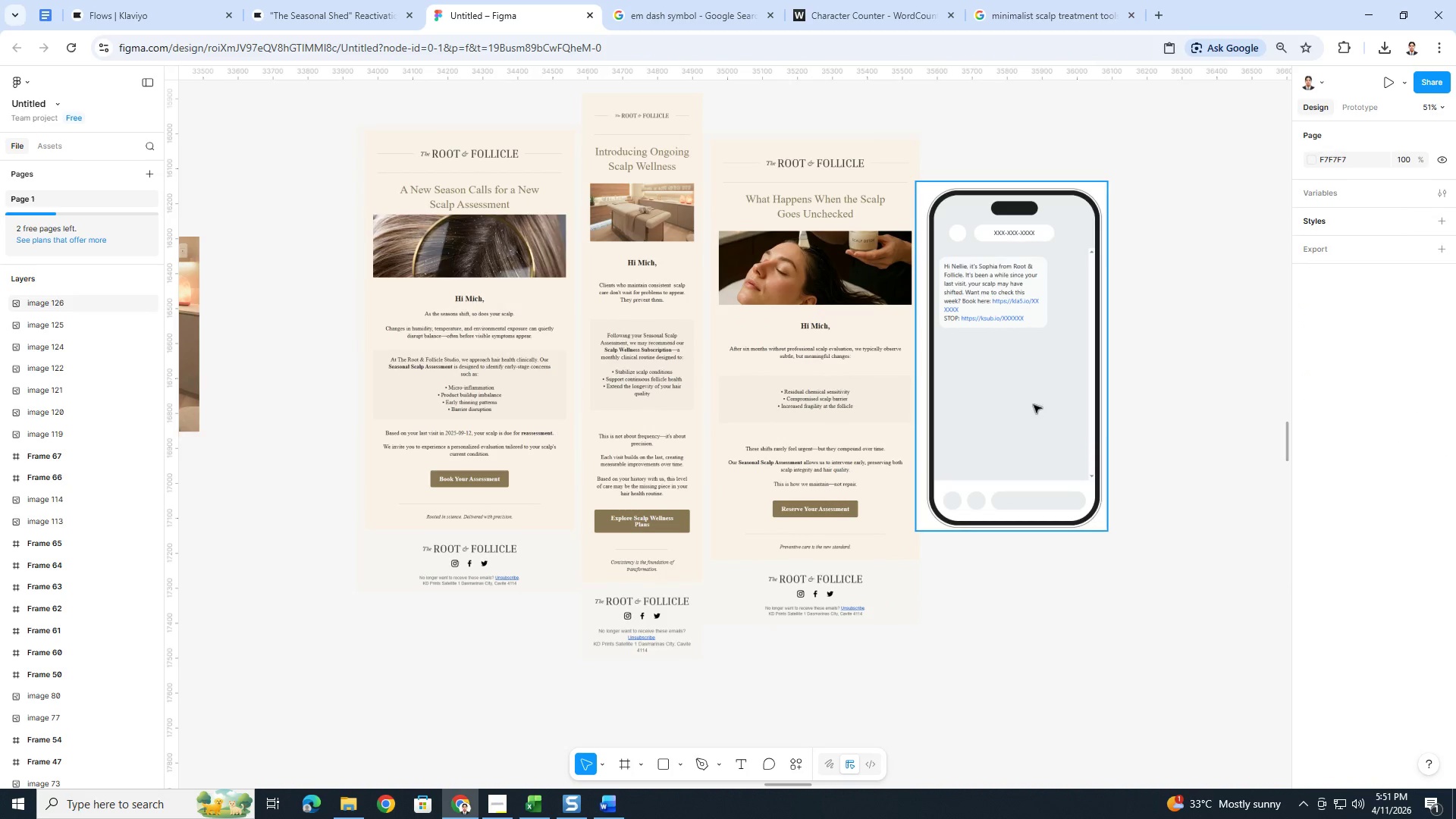 
left_click_drag(start_coordinate=[1033, 404], to_coordinate=[1031, 415])
 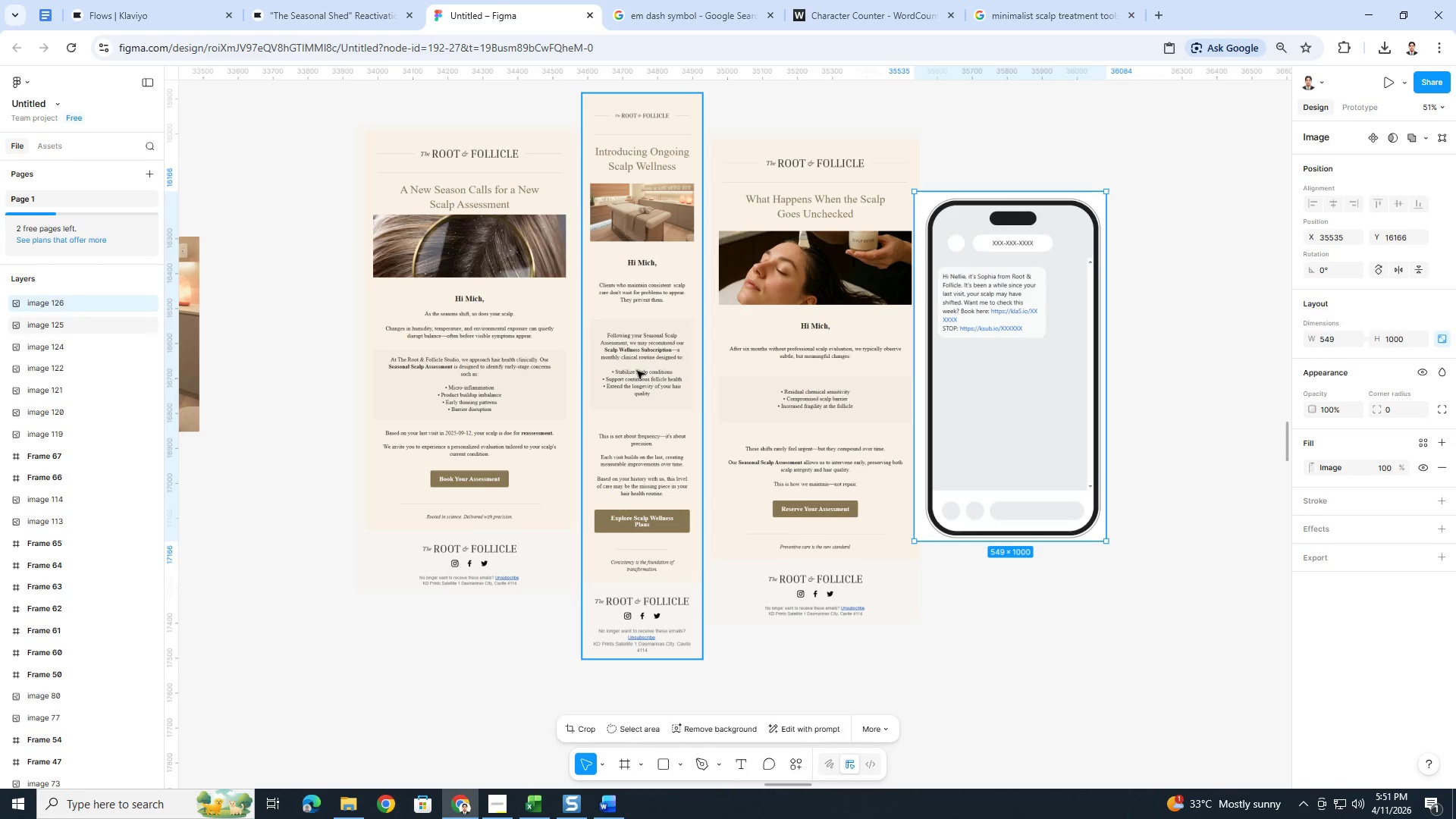 
left_click_drag(start_coordinate=[637, 370], to_coordinate=[1016, 364])
 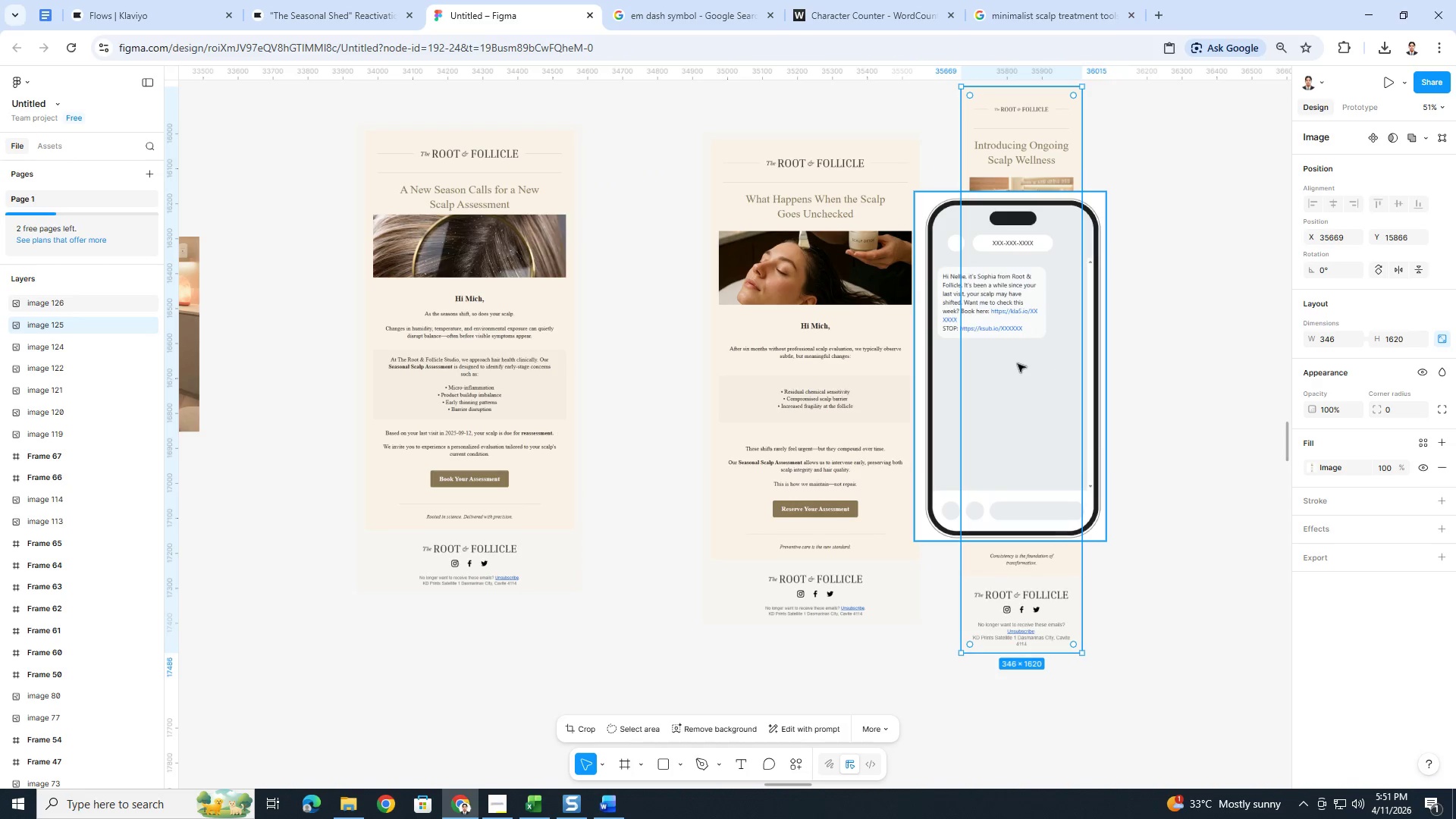 
key(Control+Z)
 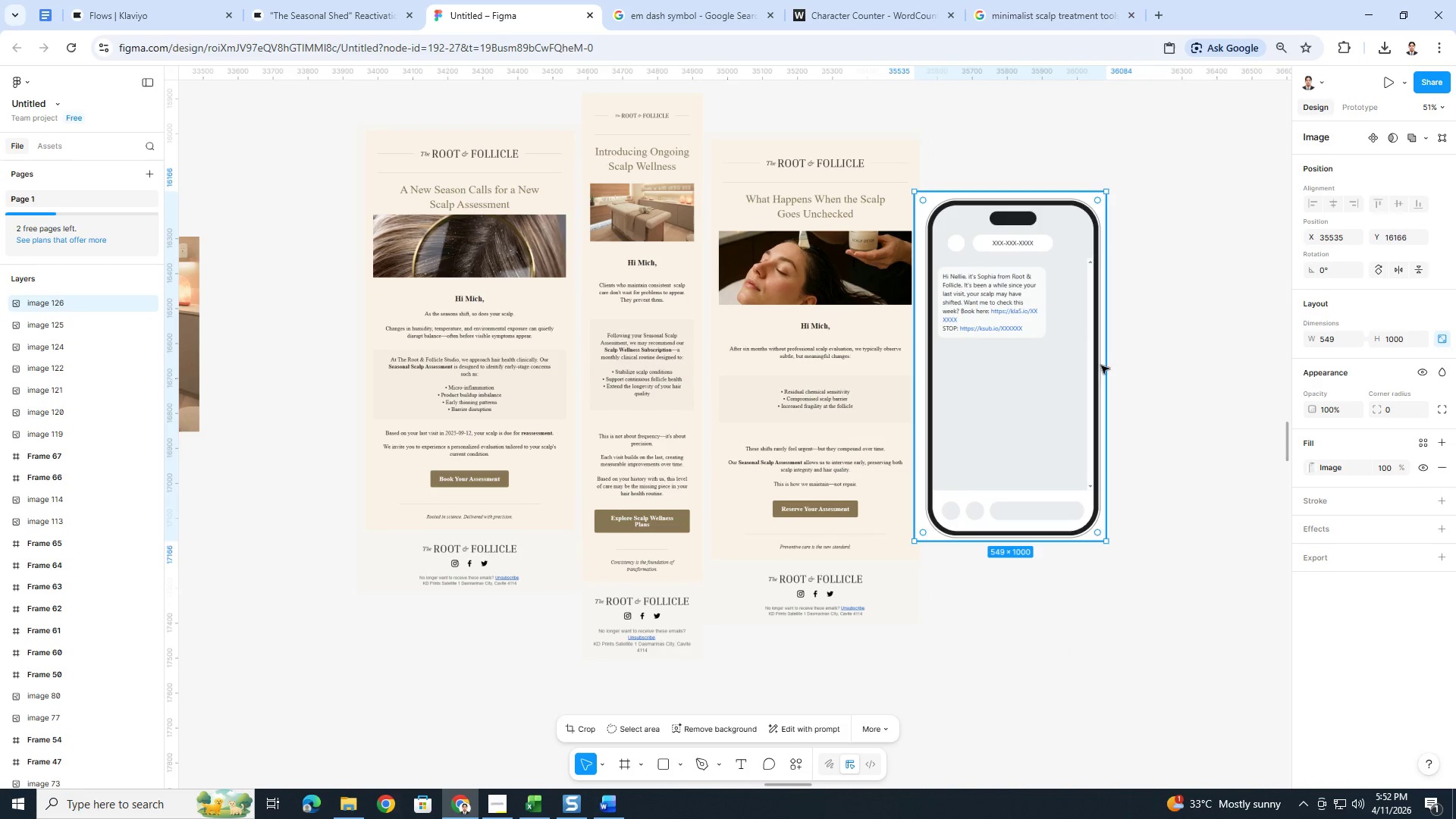 
left_click([1213, 375])
 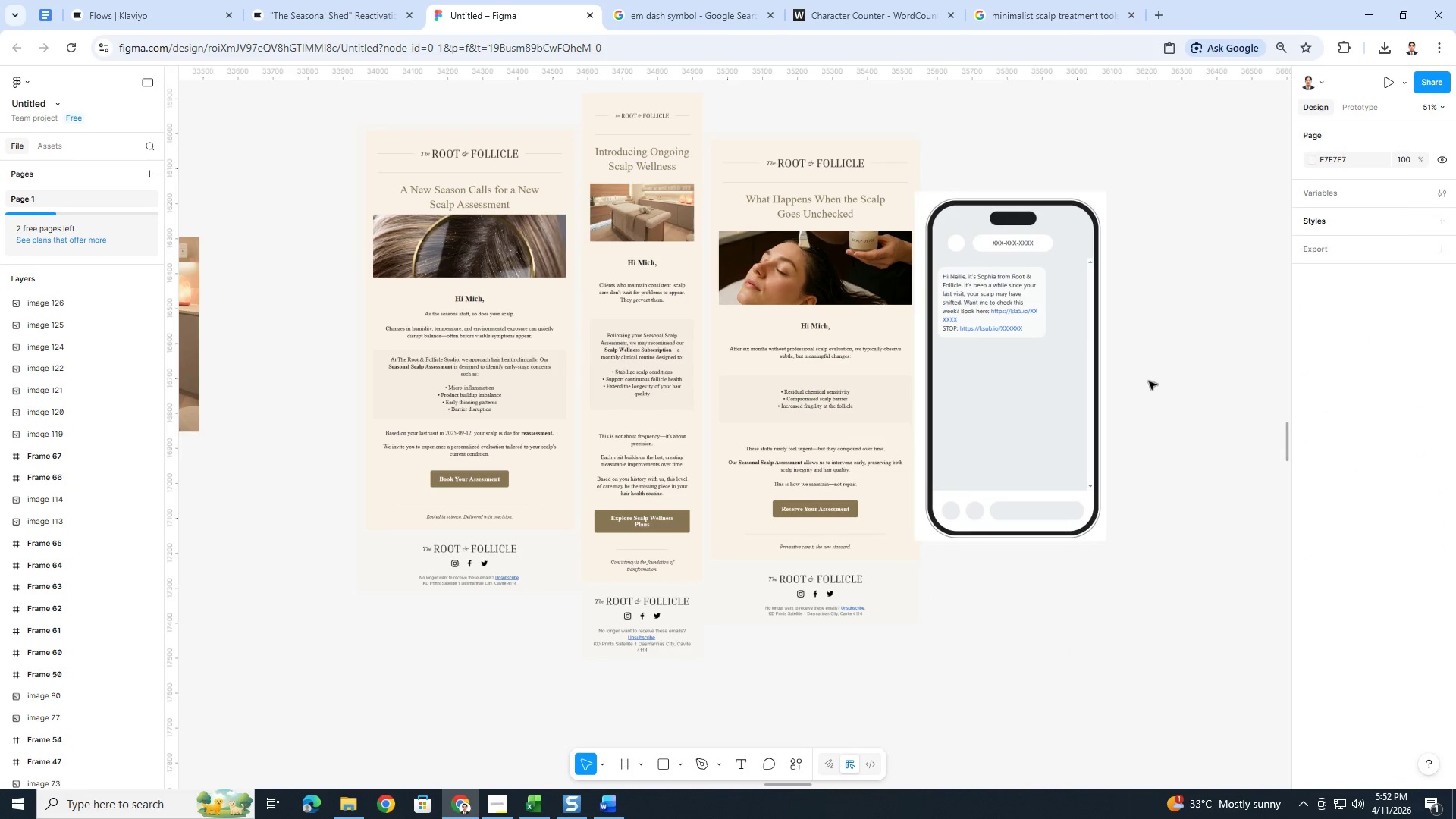 
left_click_drag(start_coordinate=[1034, 376], to_coordinate=[1040, 375])
 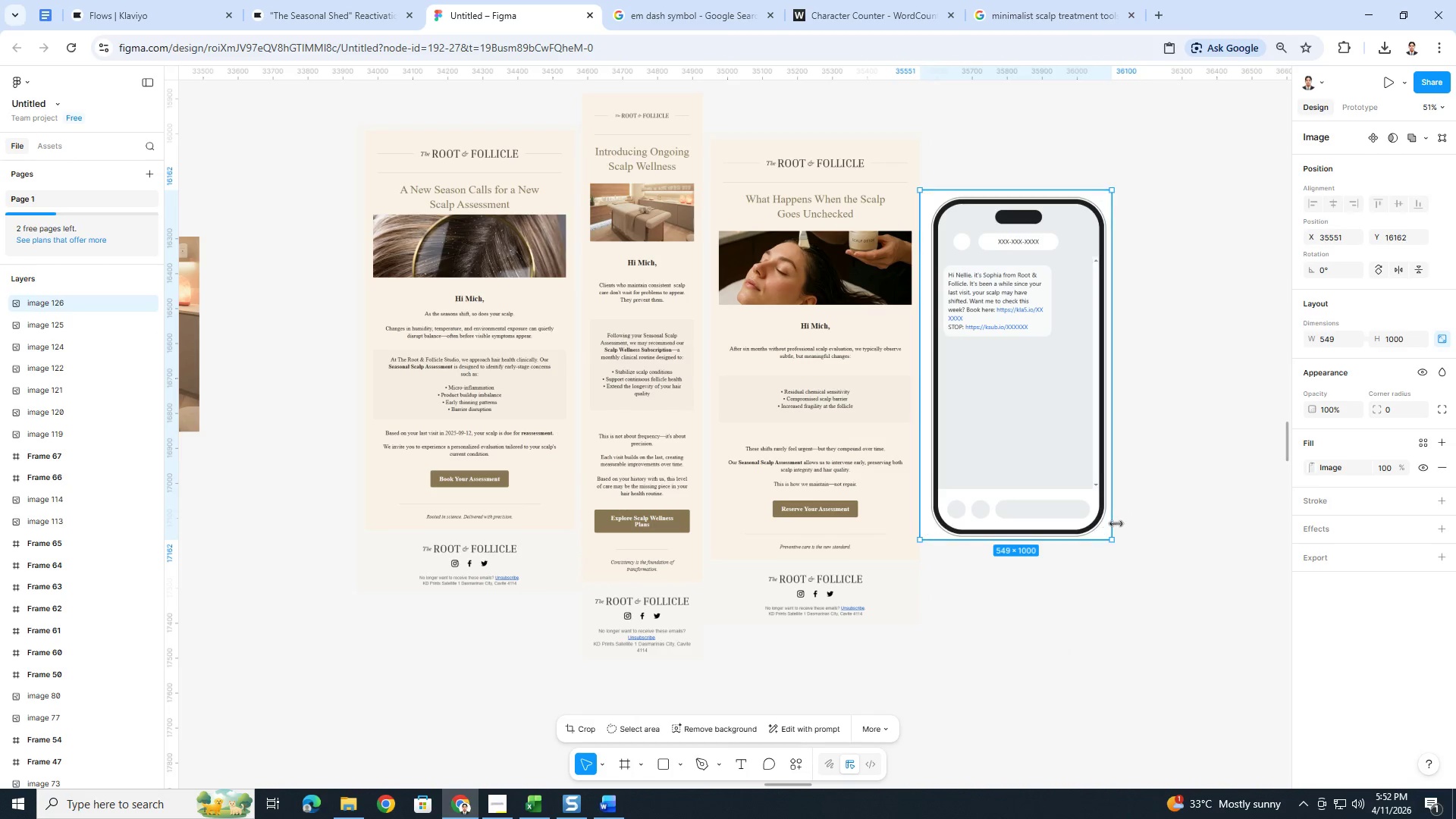 
left_click([1116, 523])
 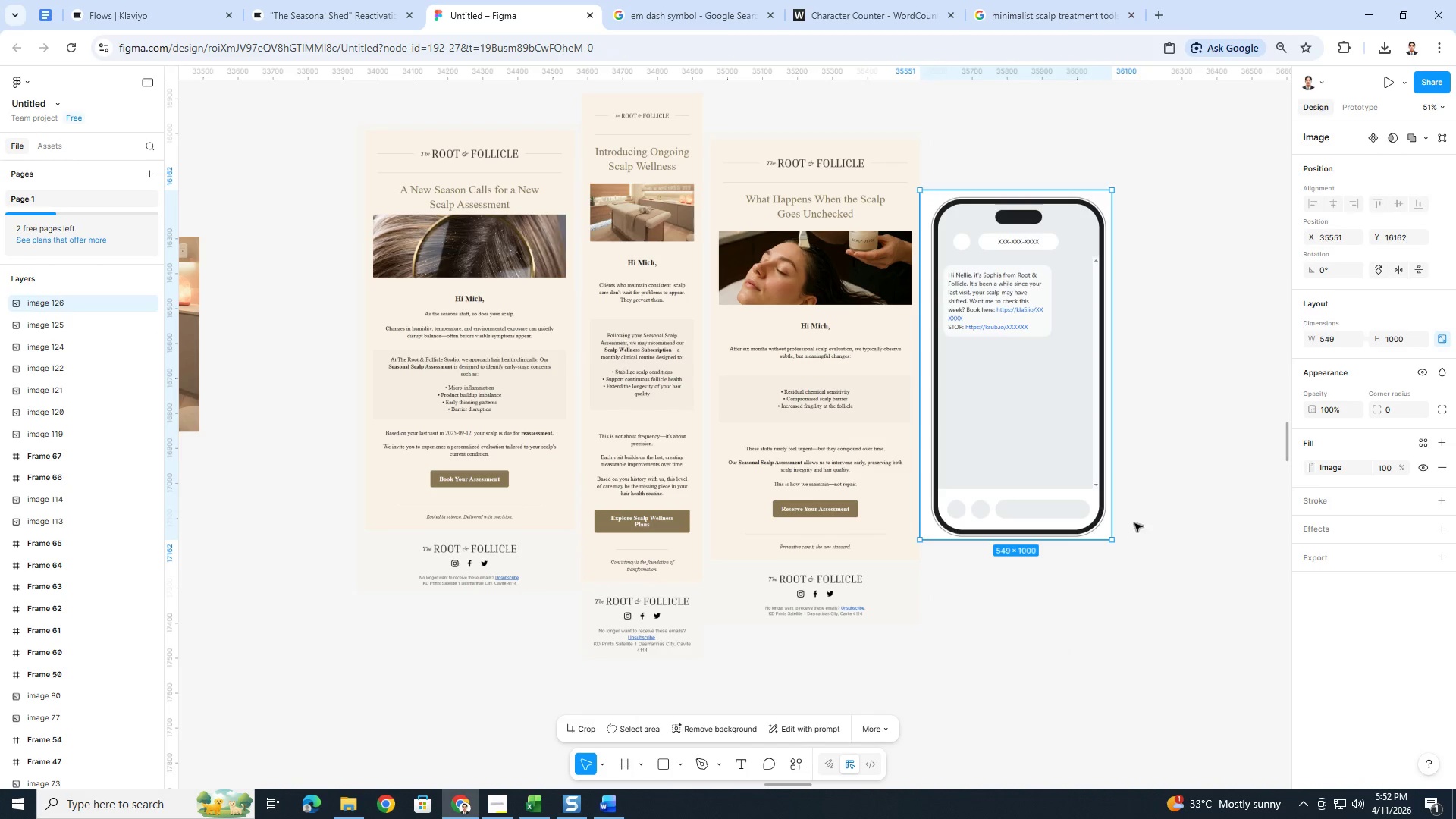 
left_click([1157, 523])
 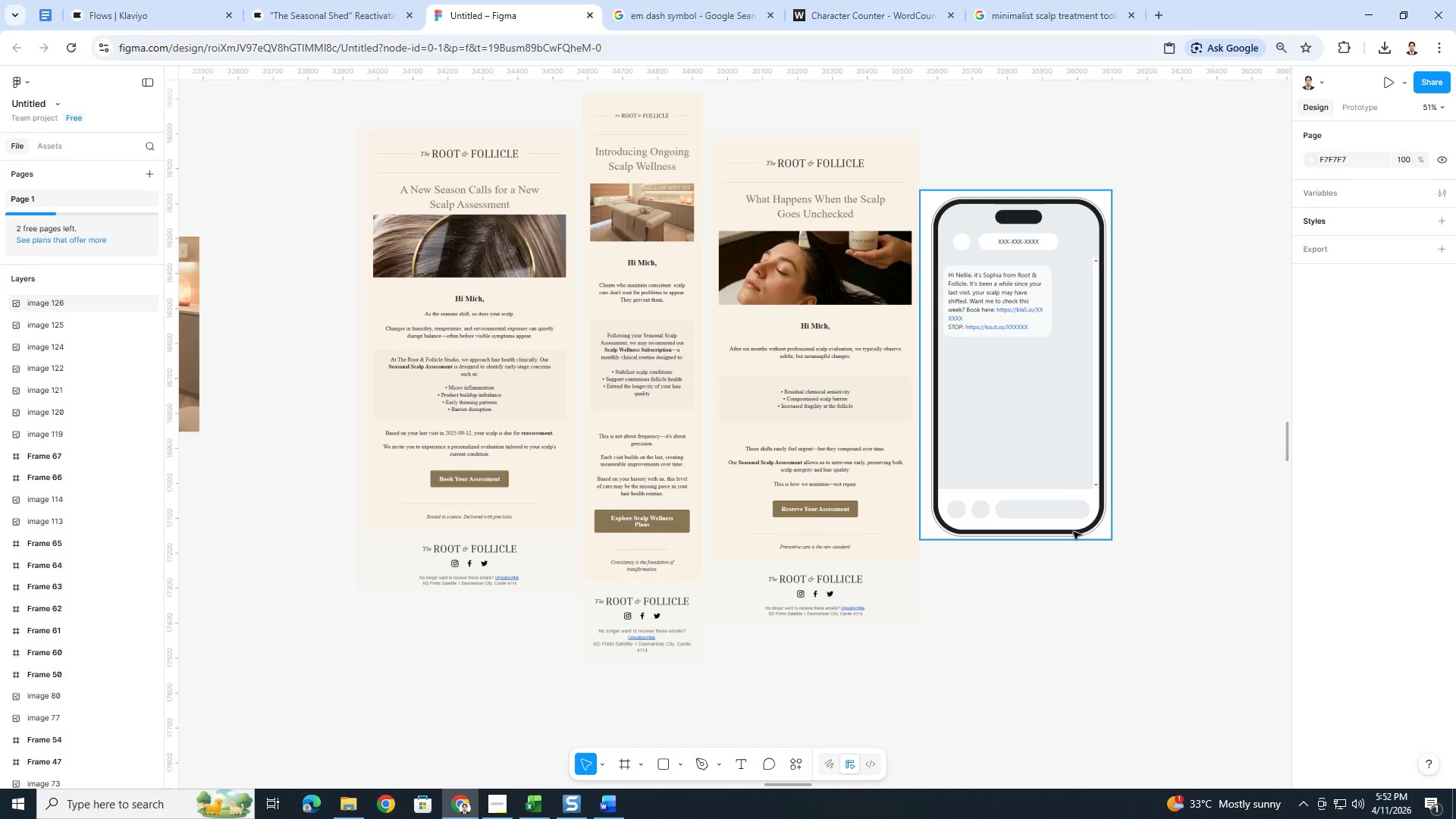 
hold_key(key=ControlLeft, duration=0.95)
scroll: coordinate [1118, 605], scroll_direction: down, amount: 1.0
 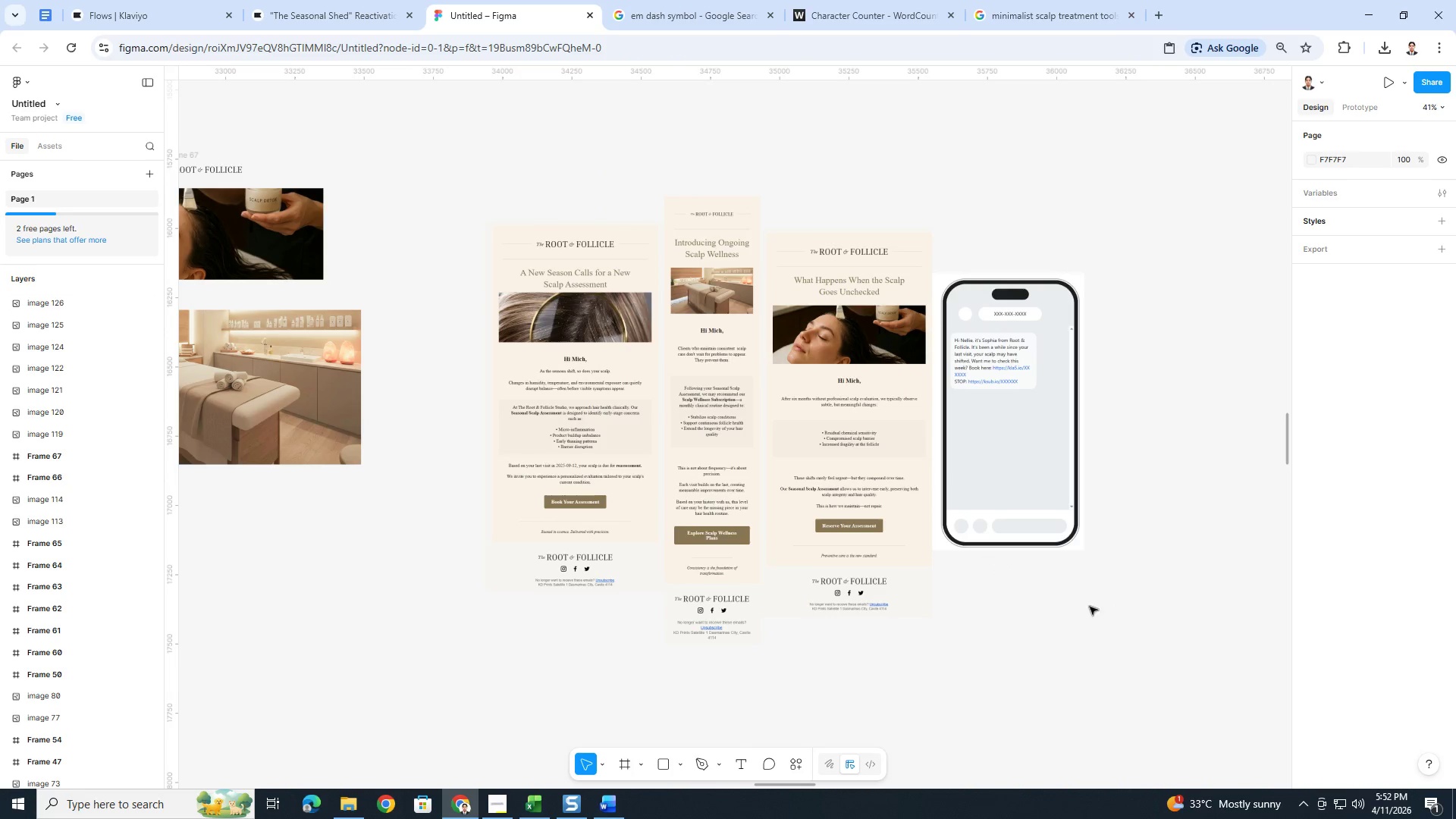 
hold_key(key=ControlLeft, duration=0.36)
scroll: coordinate [1107, 602], scroll_direction: up, amount: 2.0
 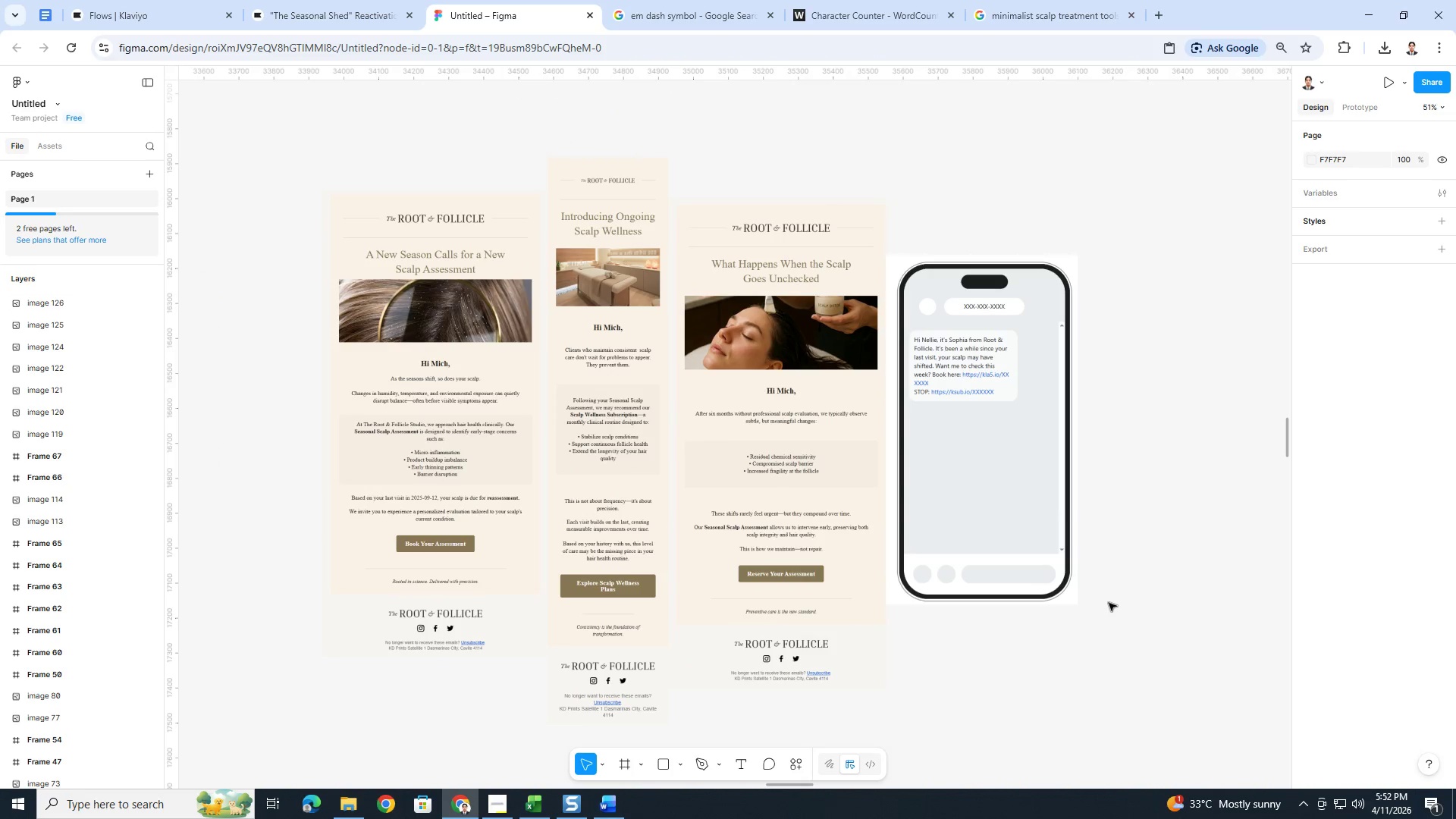 
key(Control+ControlLeft)
 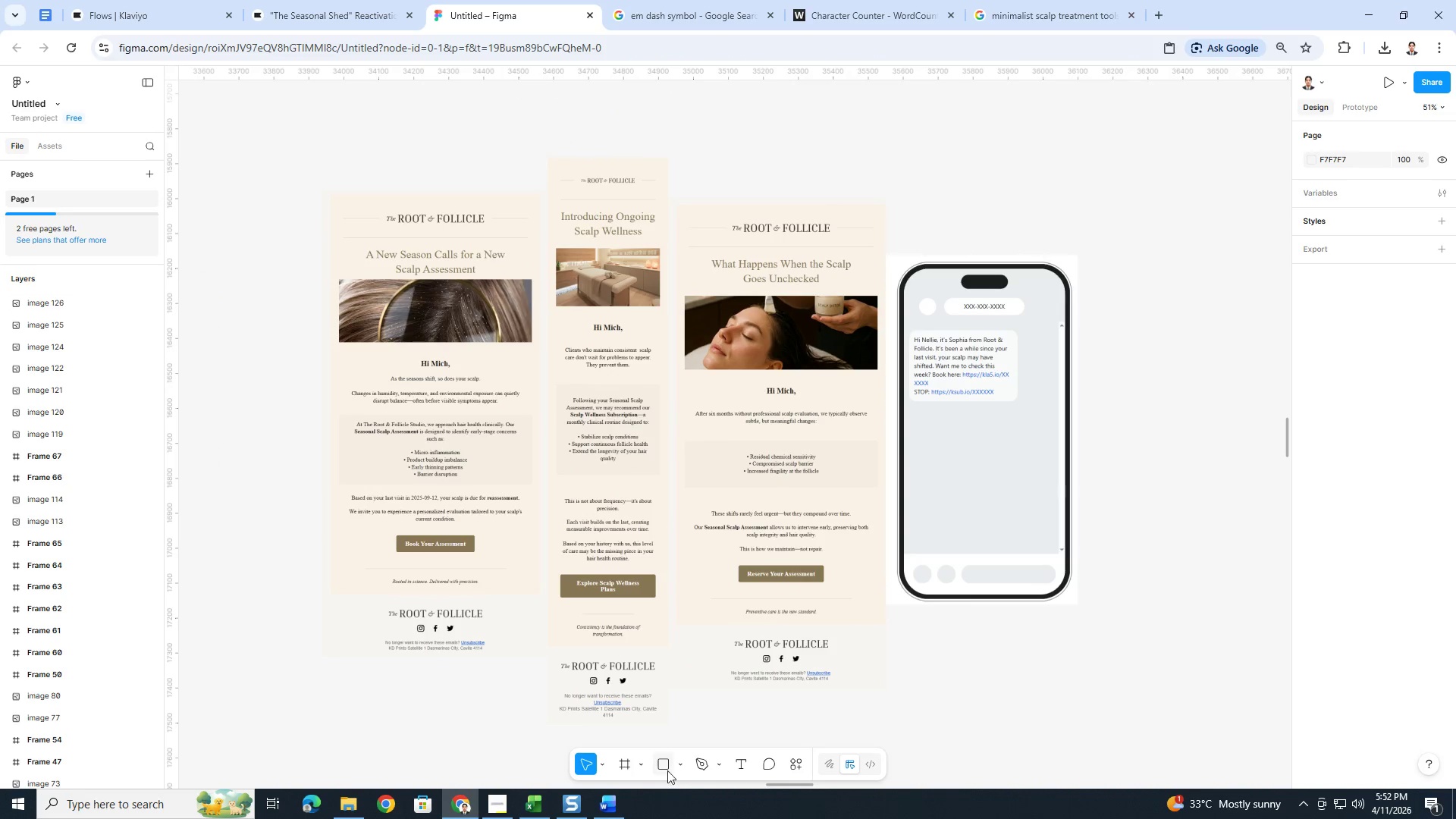 
left_click([669, 764])
 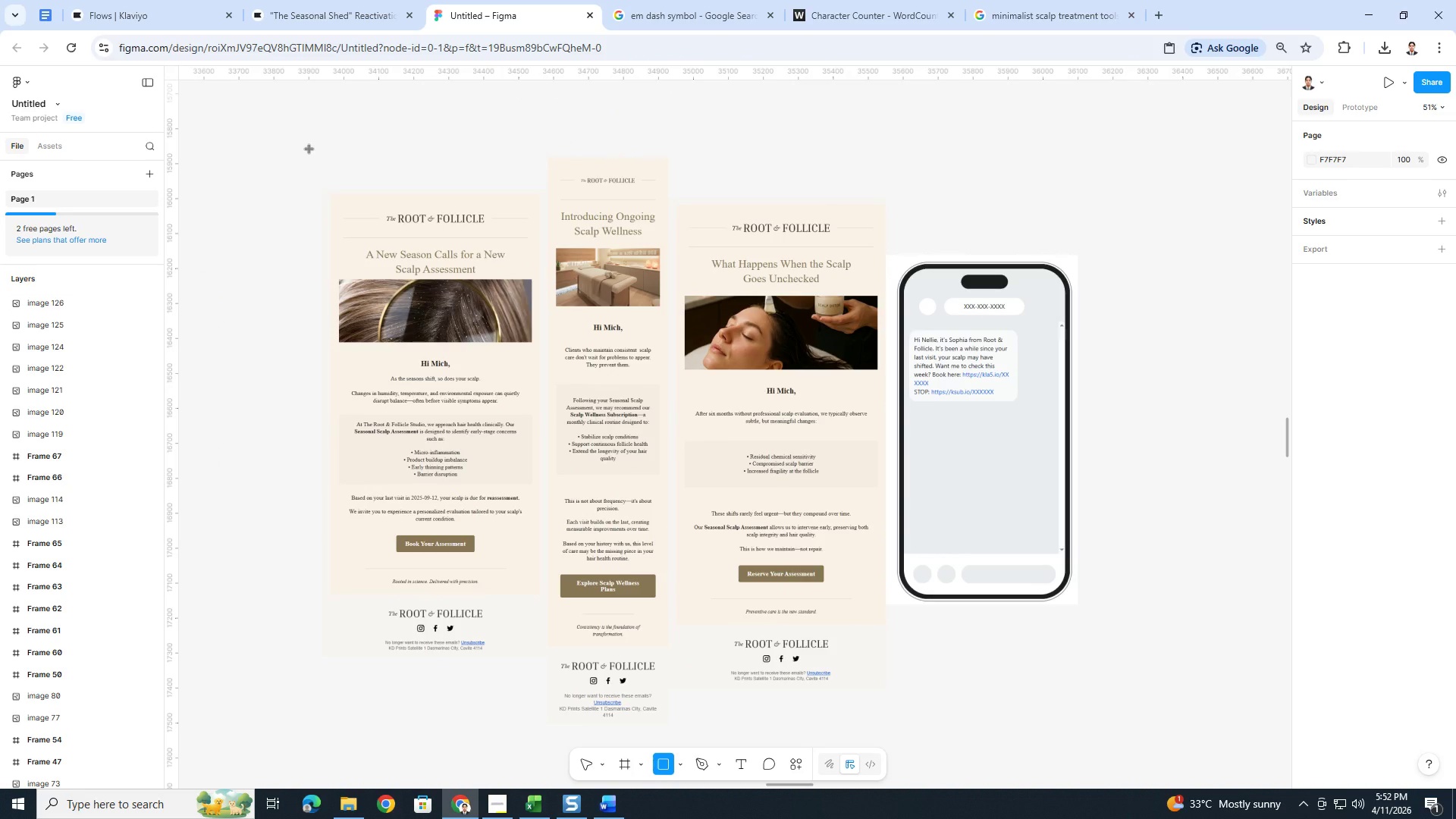 
left_click_drag(start_coordinate=[299, 151], to_coordinate=[1094, 730])
 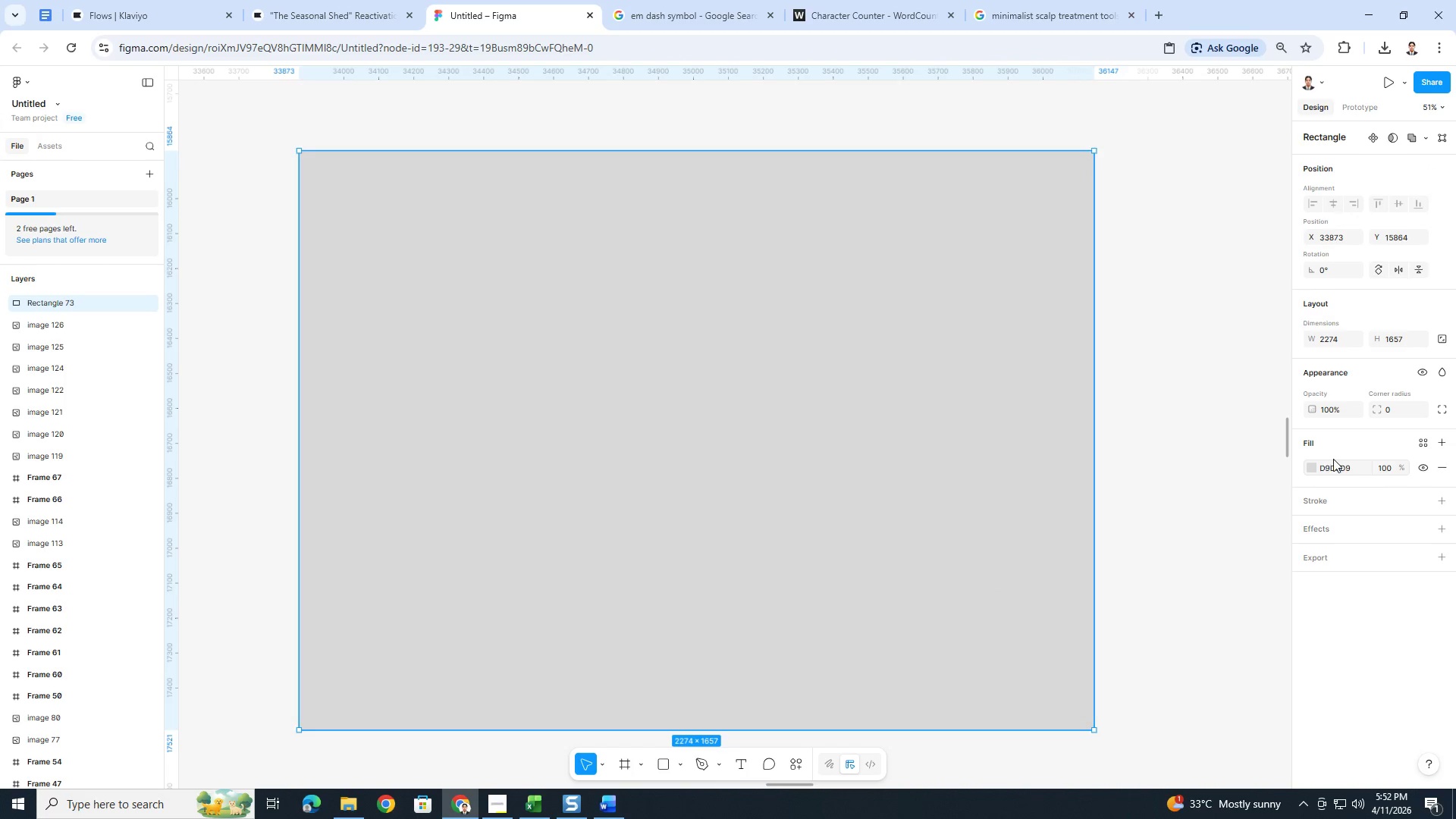 
left_click([1312, 466])
 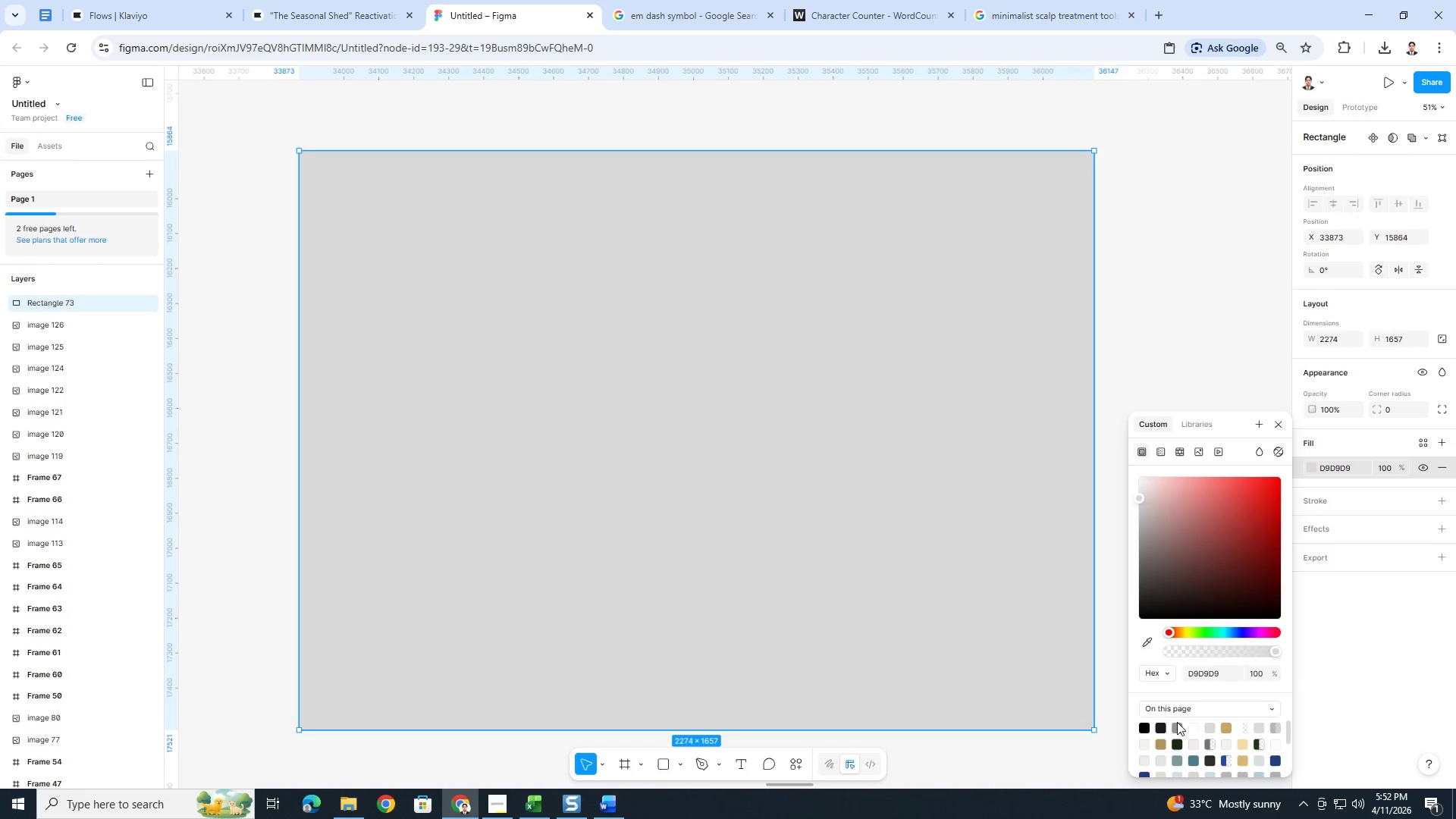 
left_click([1193, 727])
 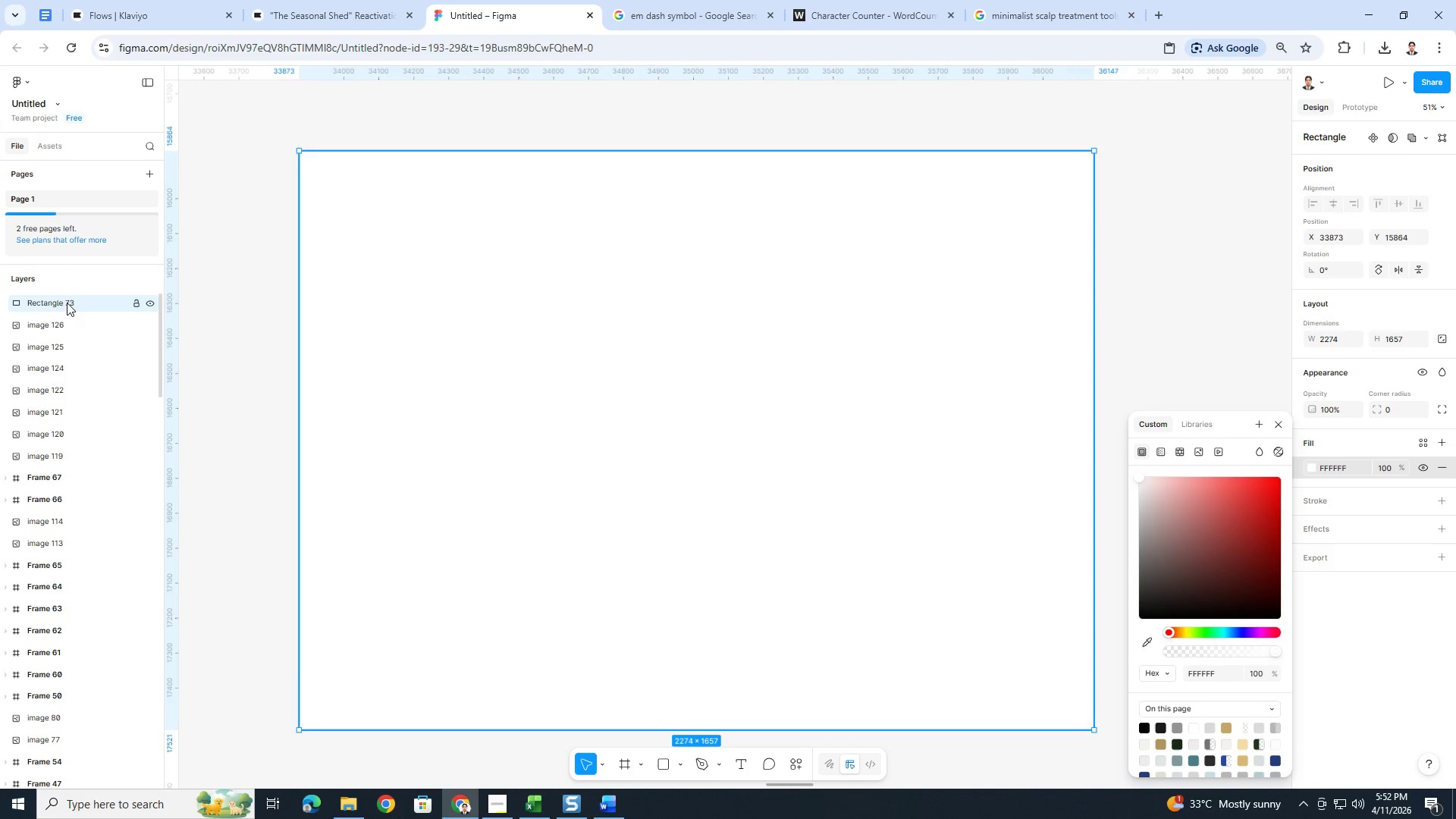 
left_click_drag(start_coordinate=[74, 299], to_coordinate=[67, 416])
 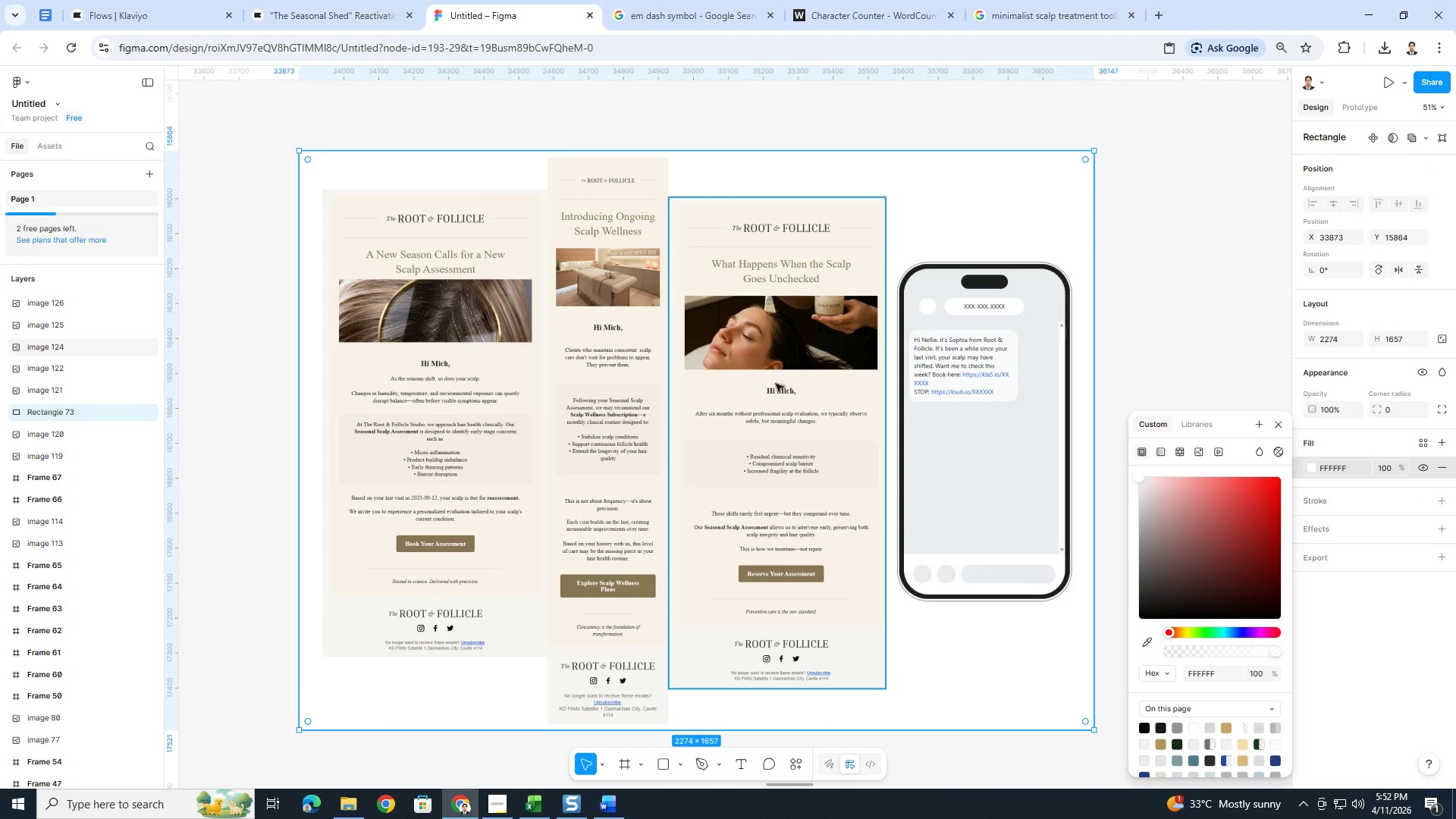 
left_click([1135, 236])
 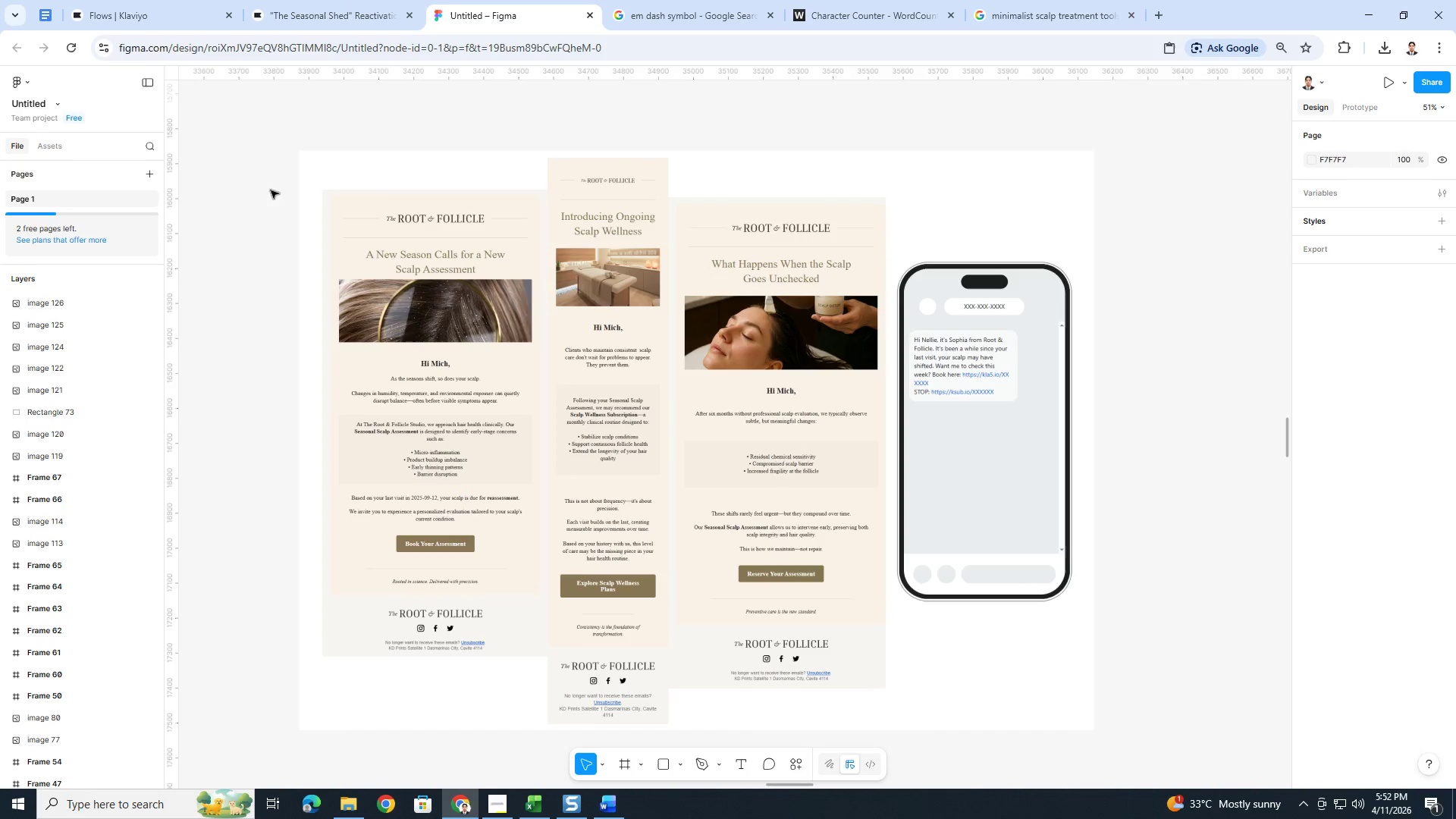 
left_click([1077, 225])
 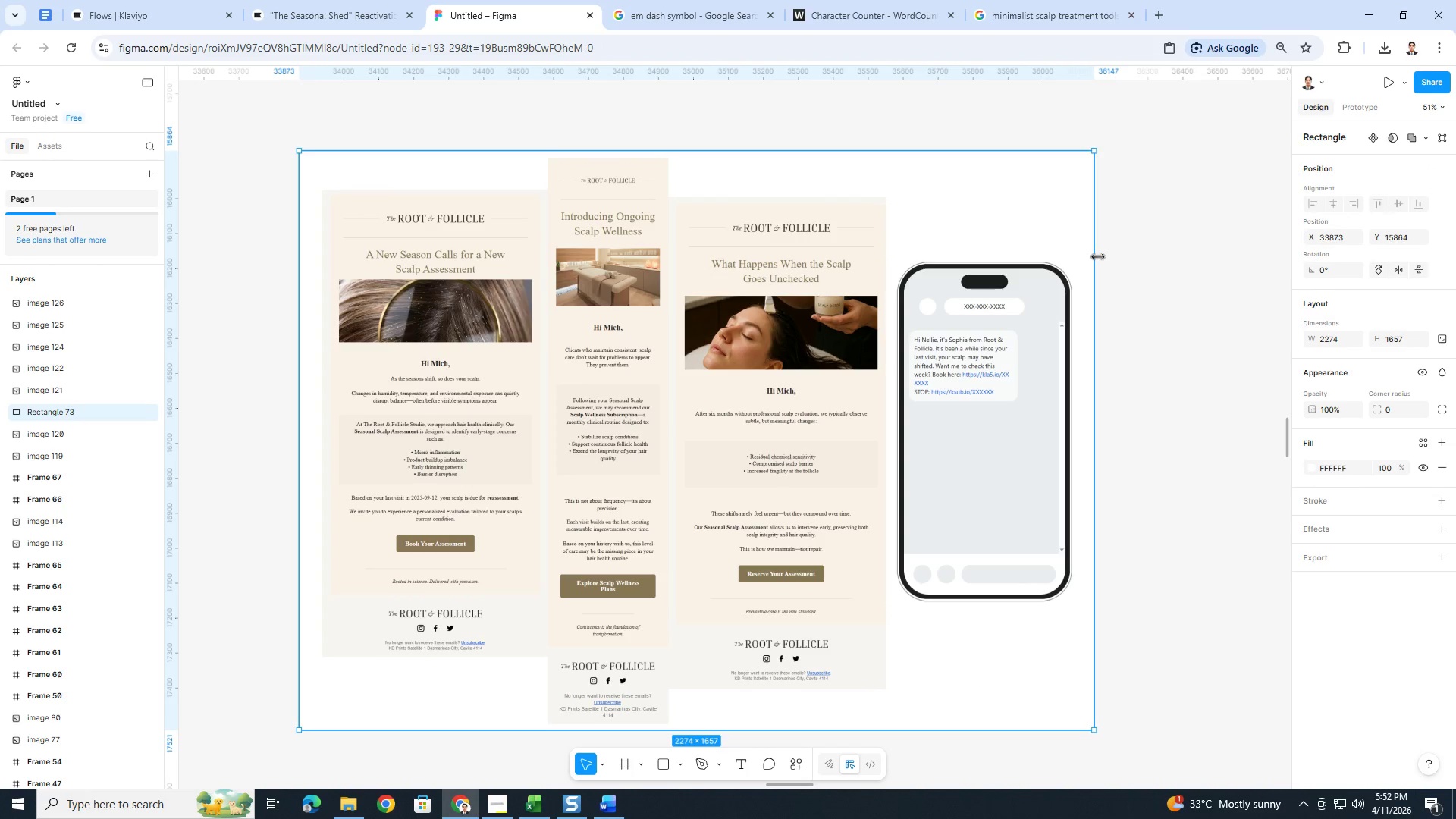 
left_click_drag(start_coordinate=[1097, 256], to_coordinate=[1079, 258])
 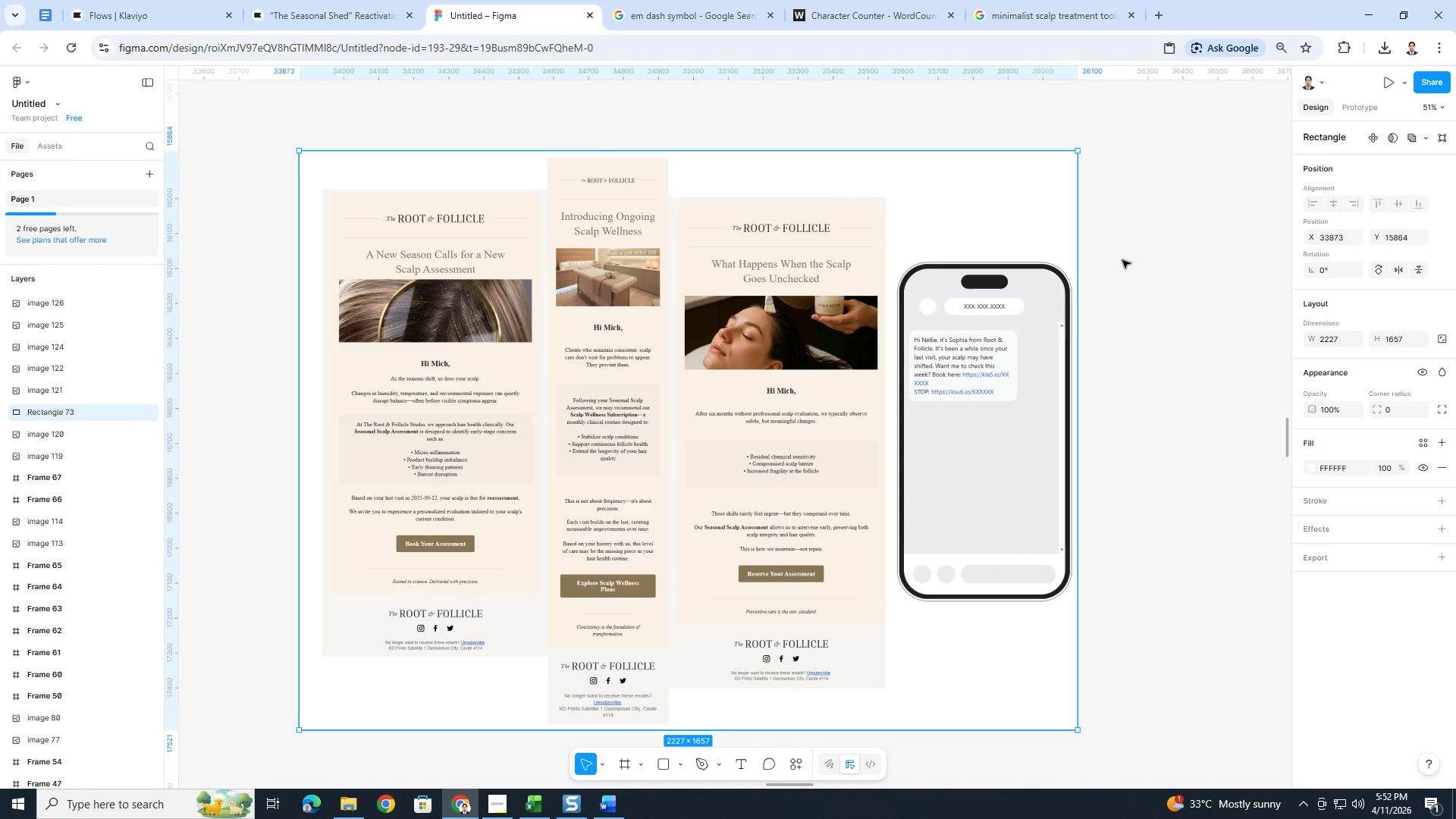 
left_click([1133, 259])
 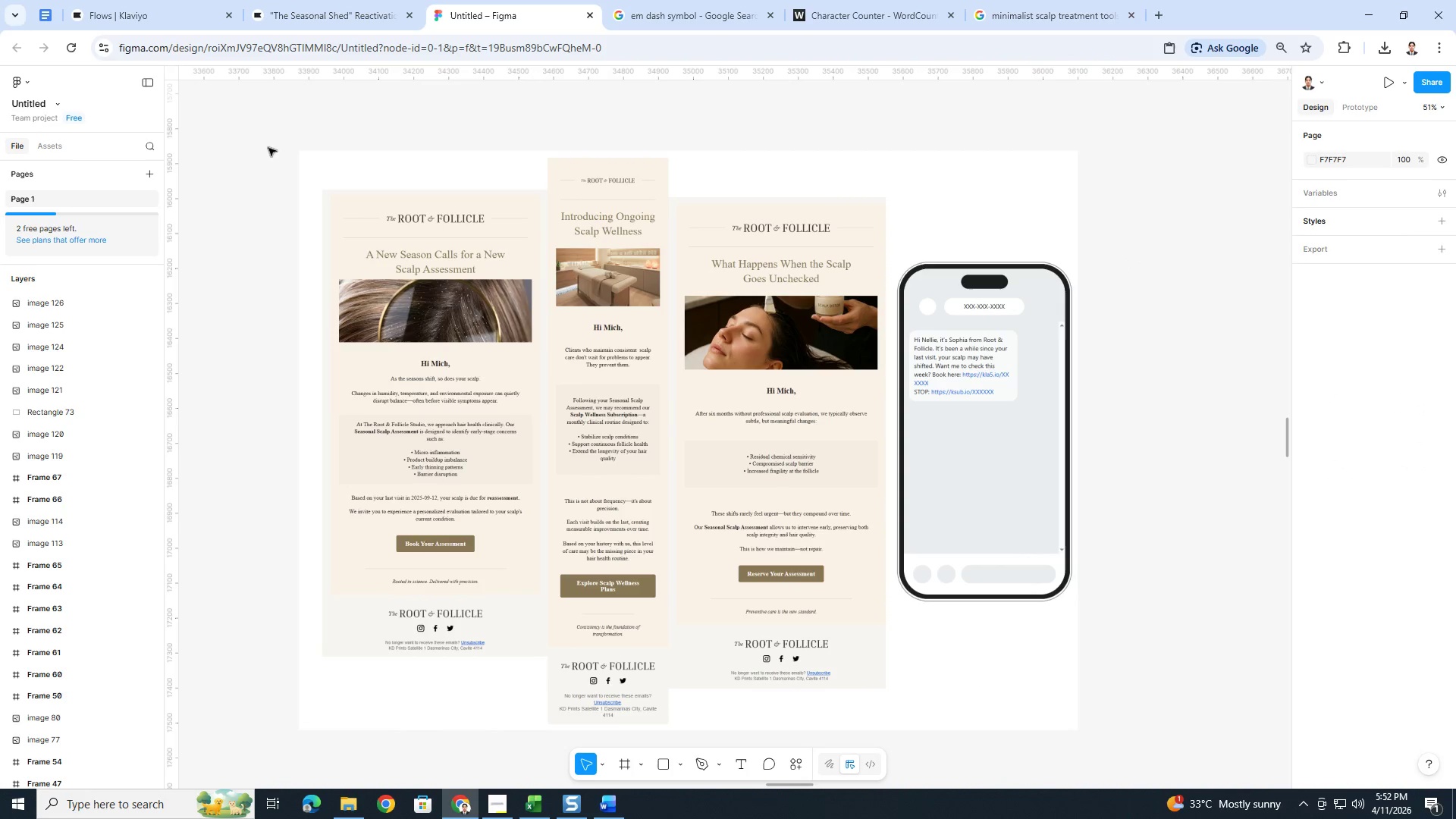 
left_click_drag(start_coordinate=[278, 143], to_coordinate=[1071, 714])
 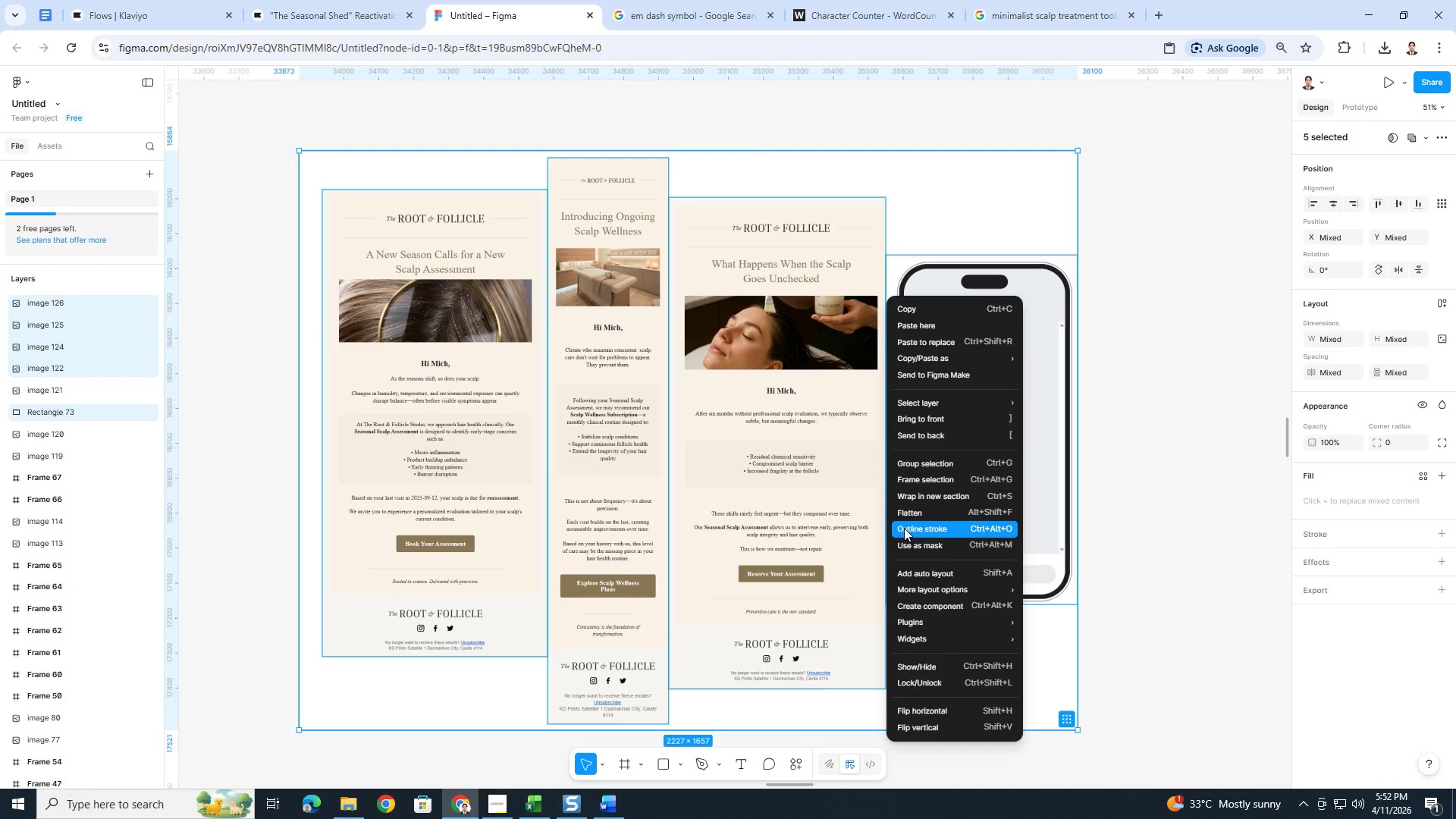 
wait(5.38)
 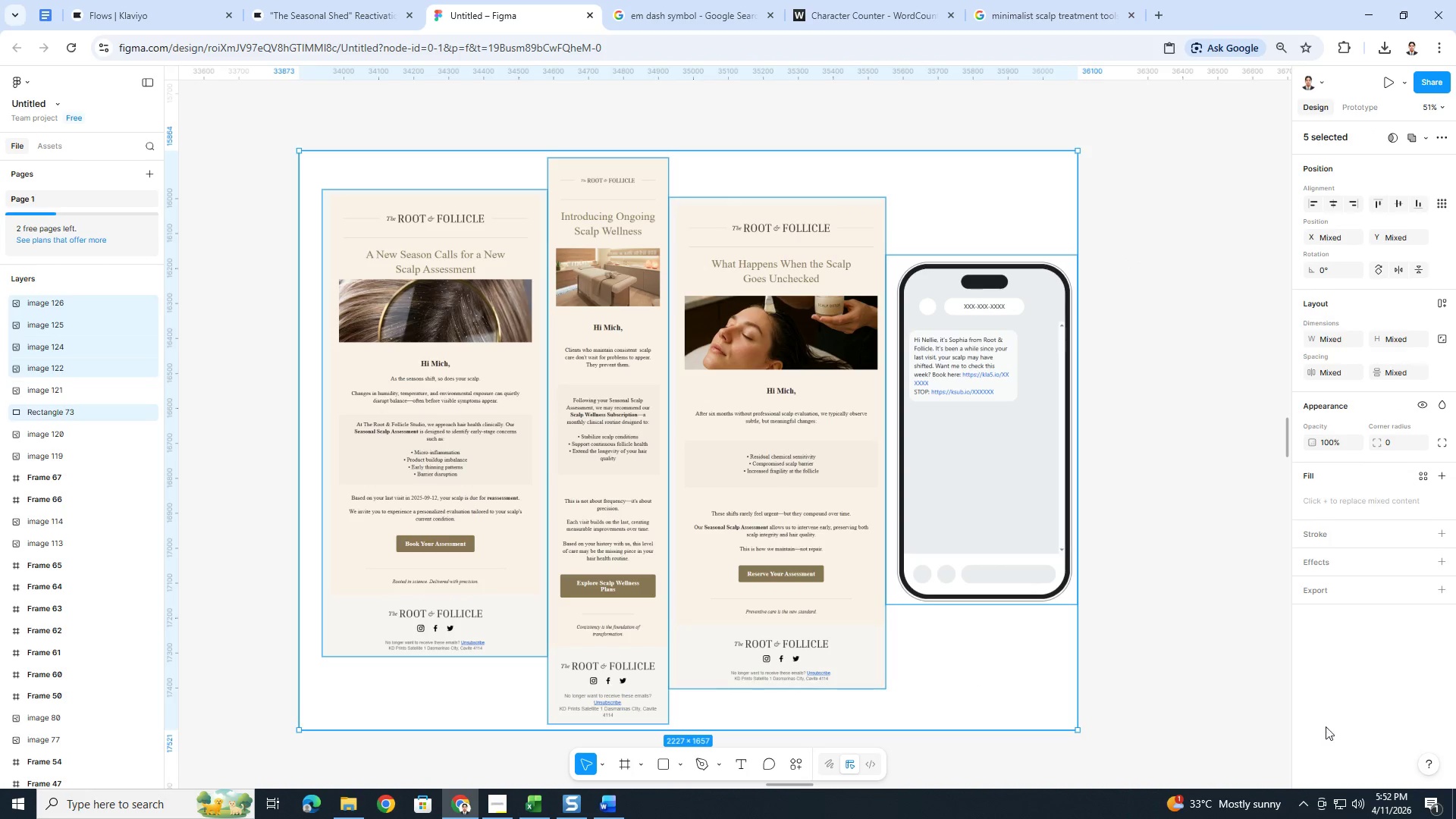 
left_click([932, 475])
 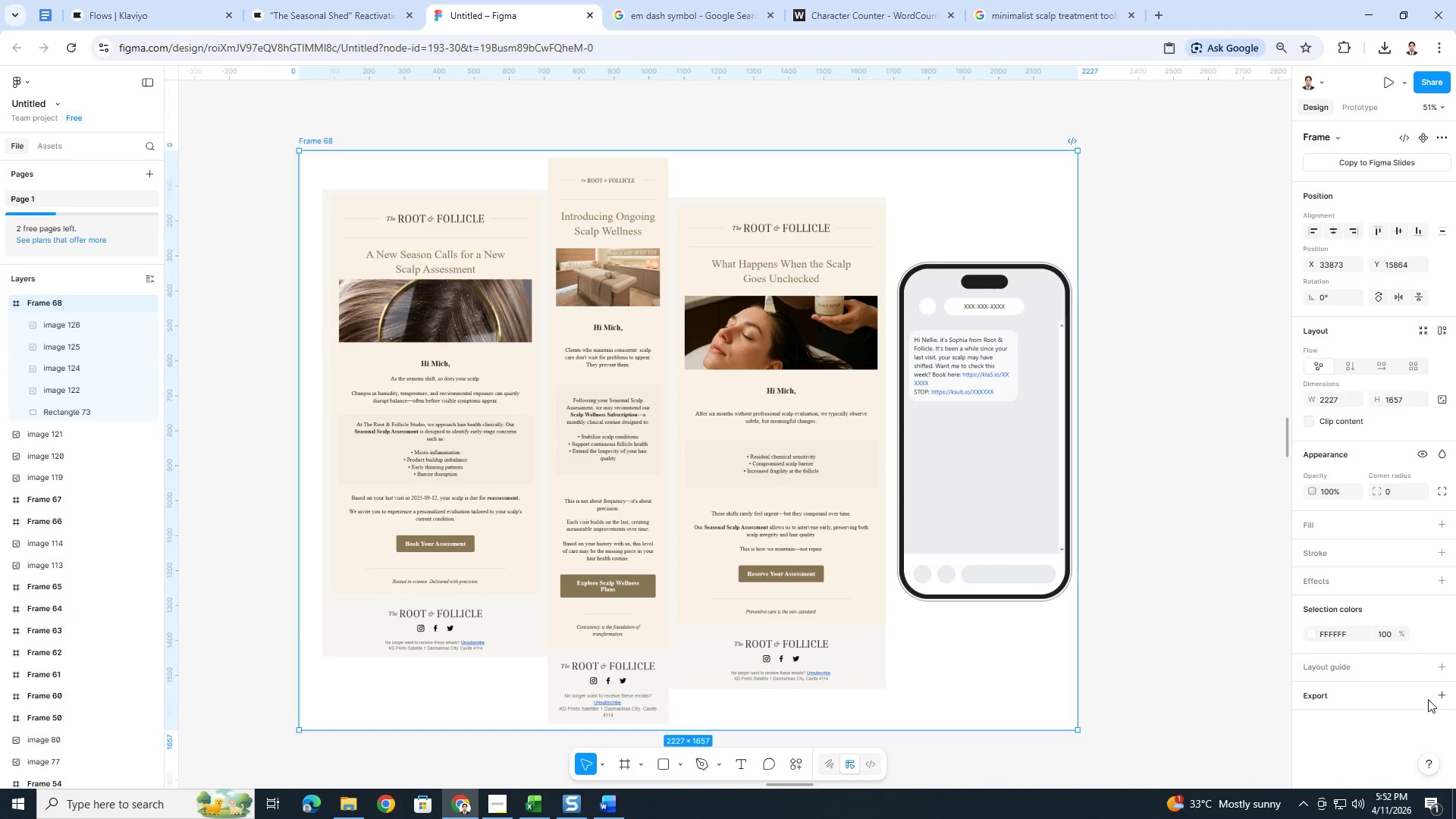 
left_click([1441, 694])
 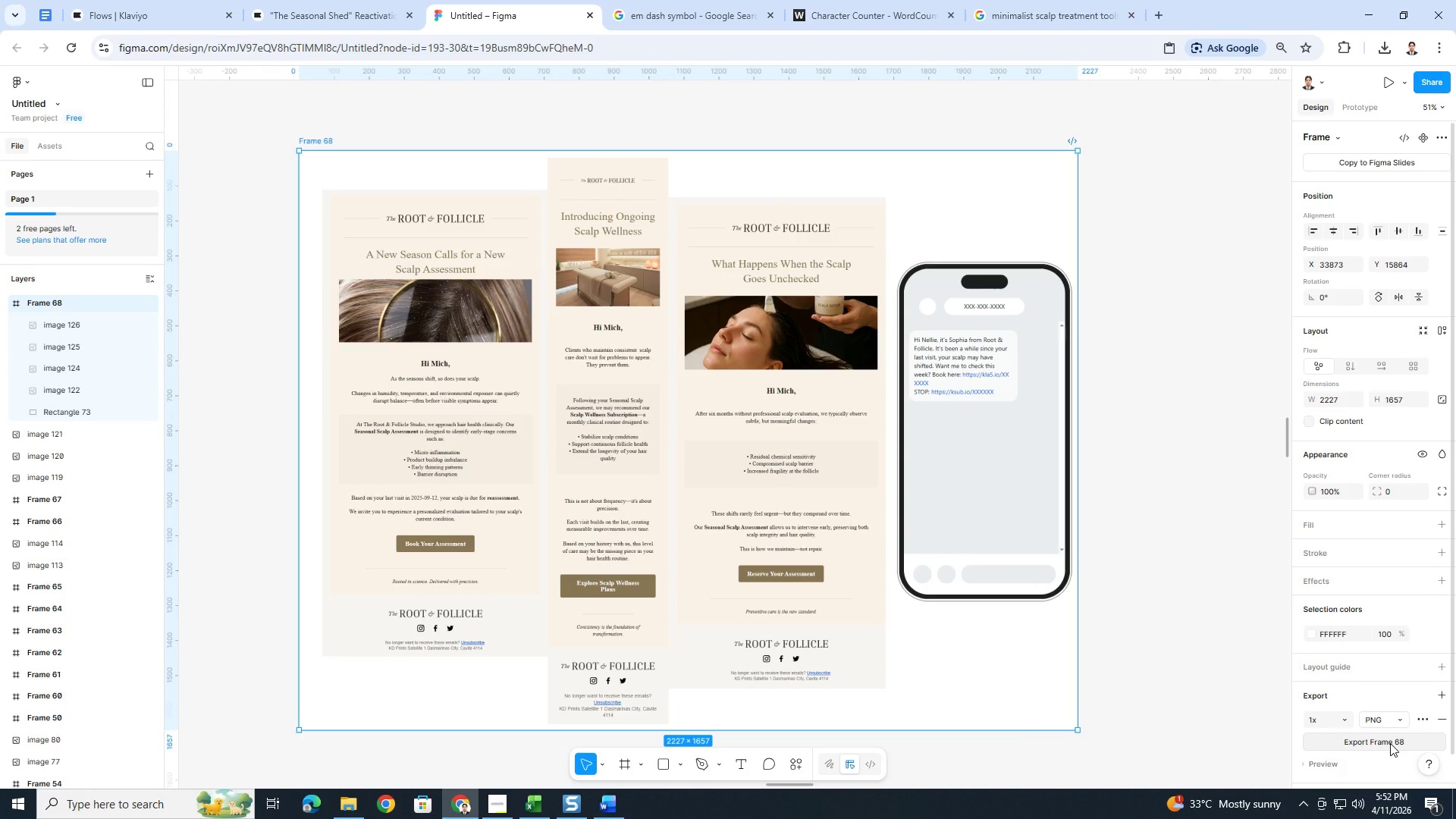 
left_click([1390, 743])
 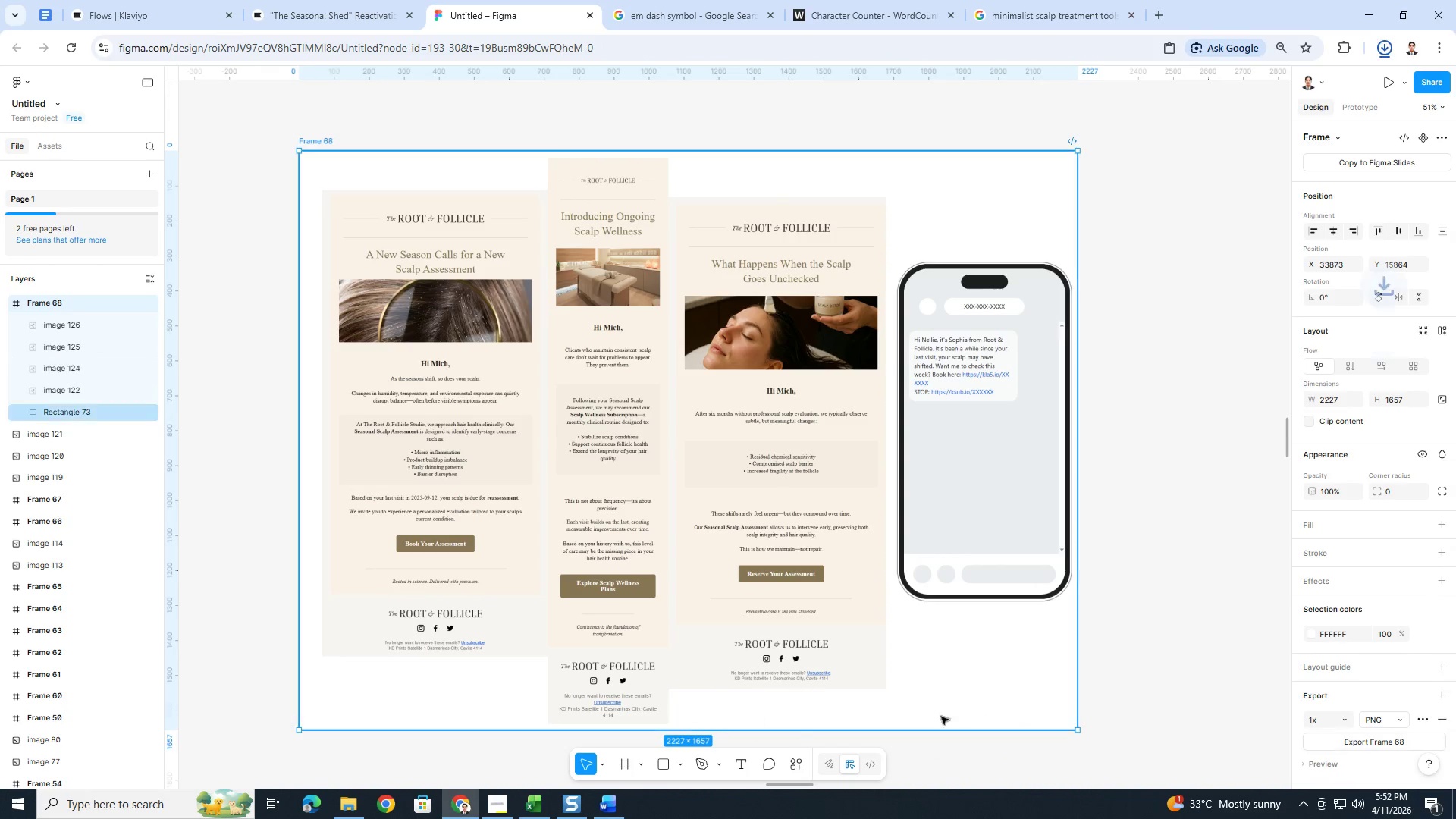 
wait(8.58)
 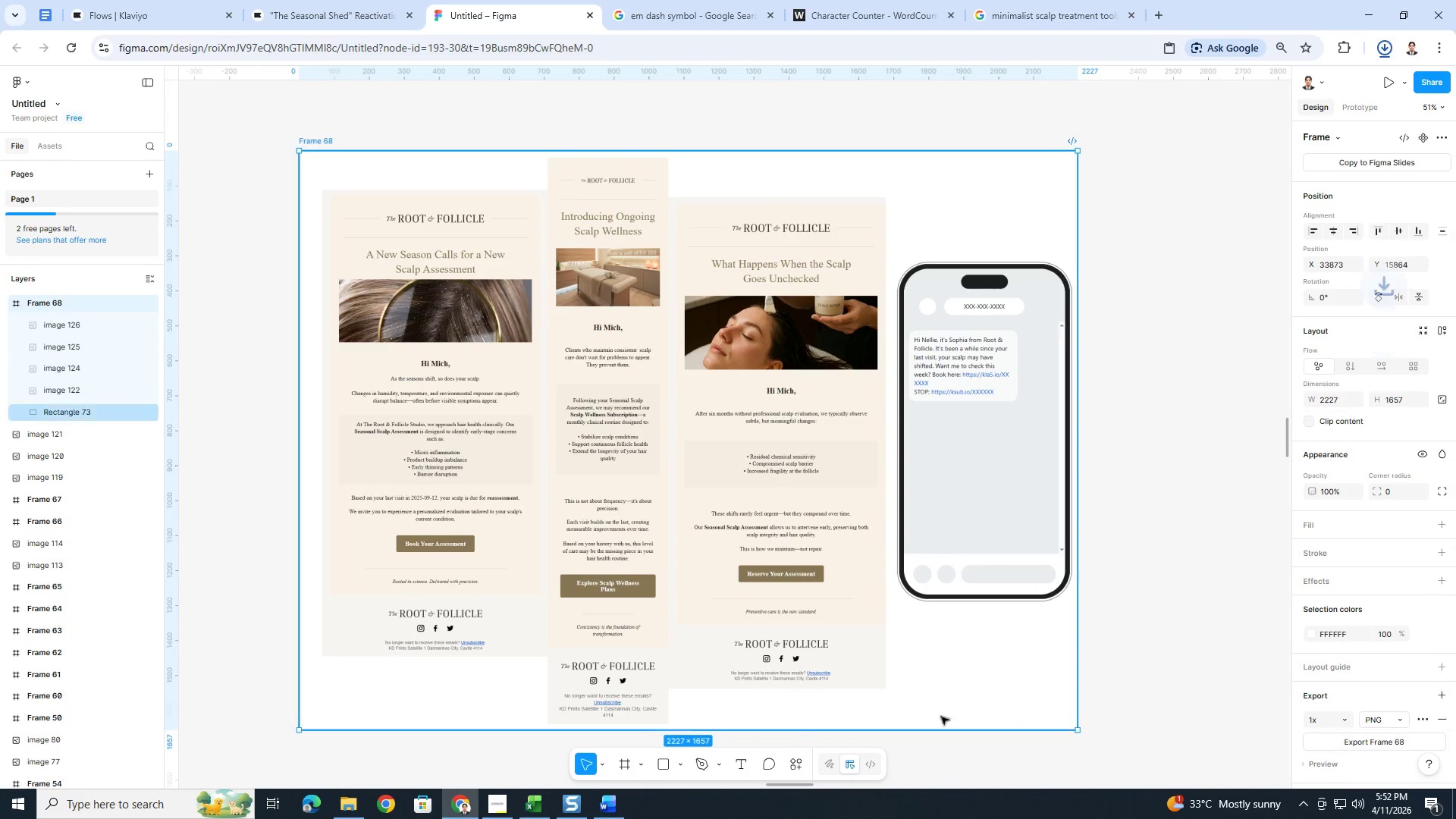 
left_click([670, 388])
 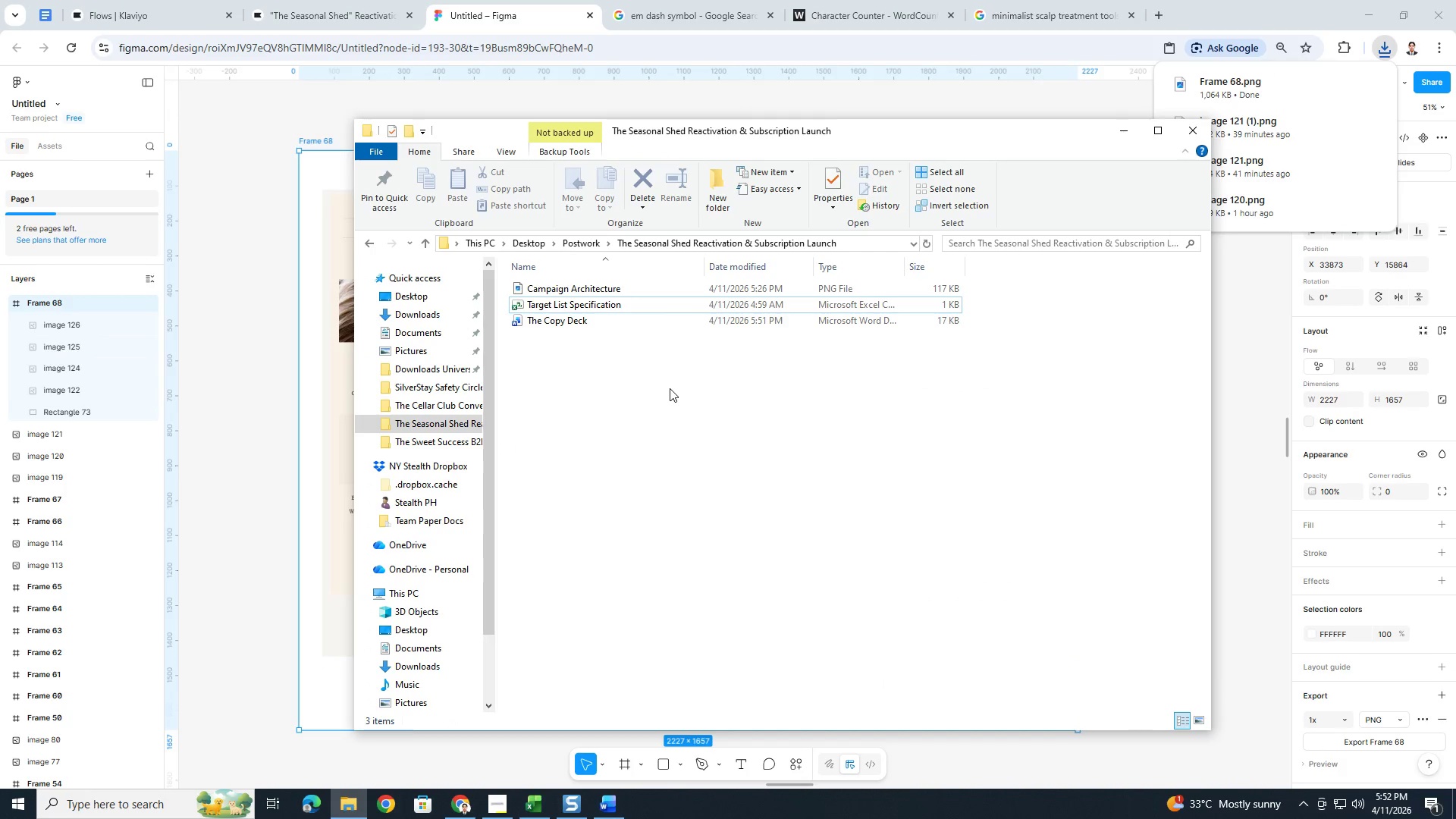 
key(Meta+E)
 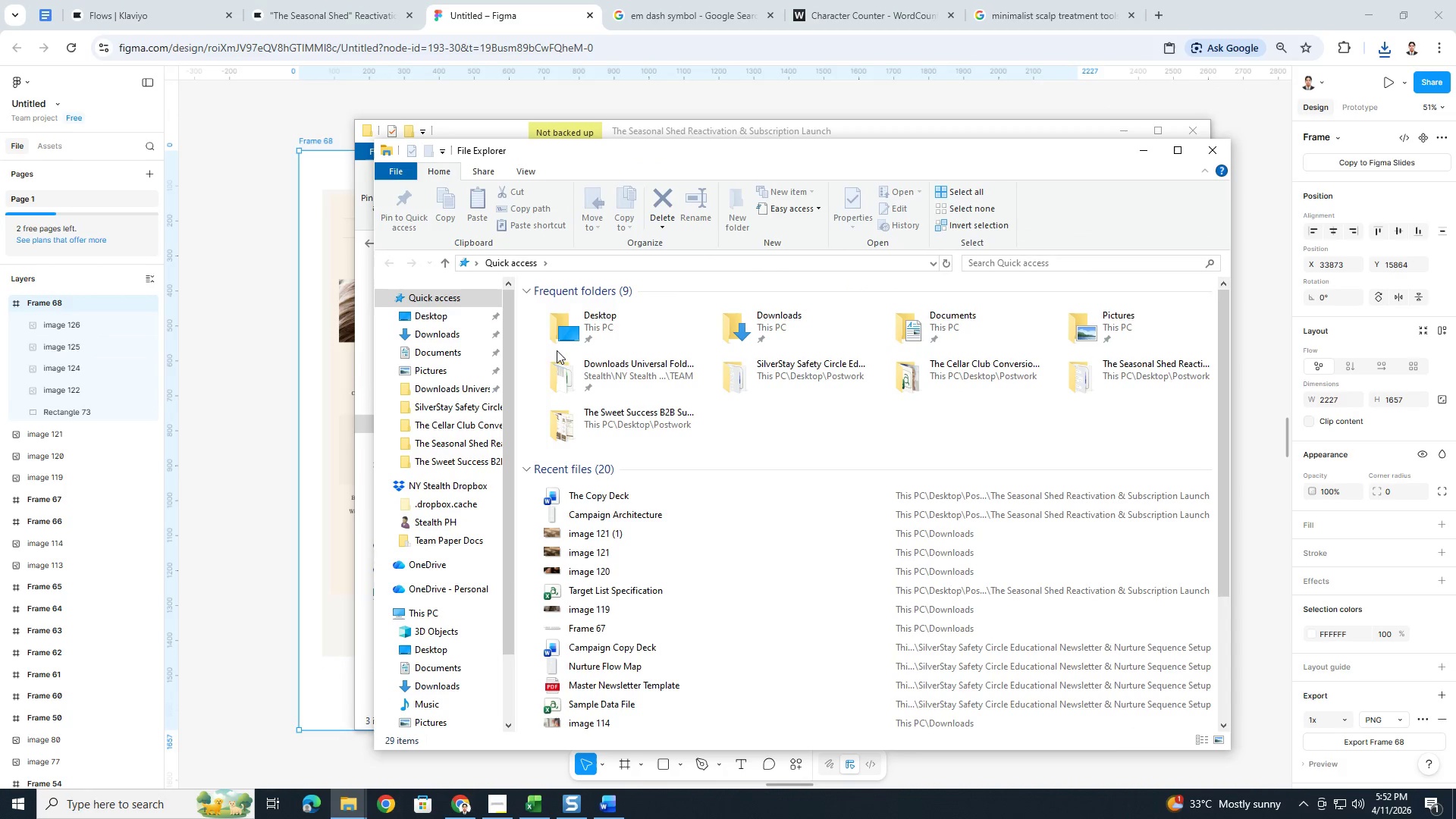 
left_click([446, 334])
 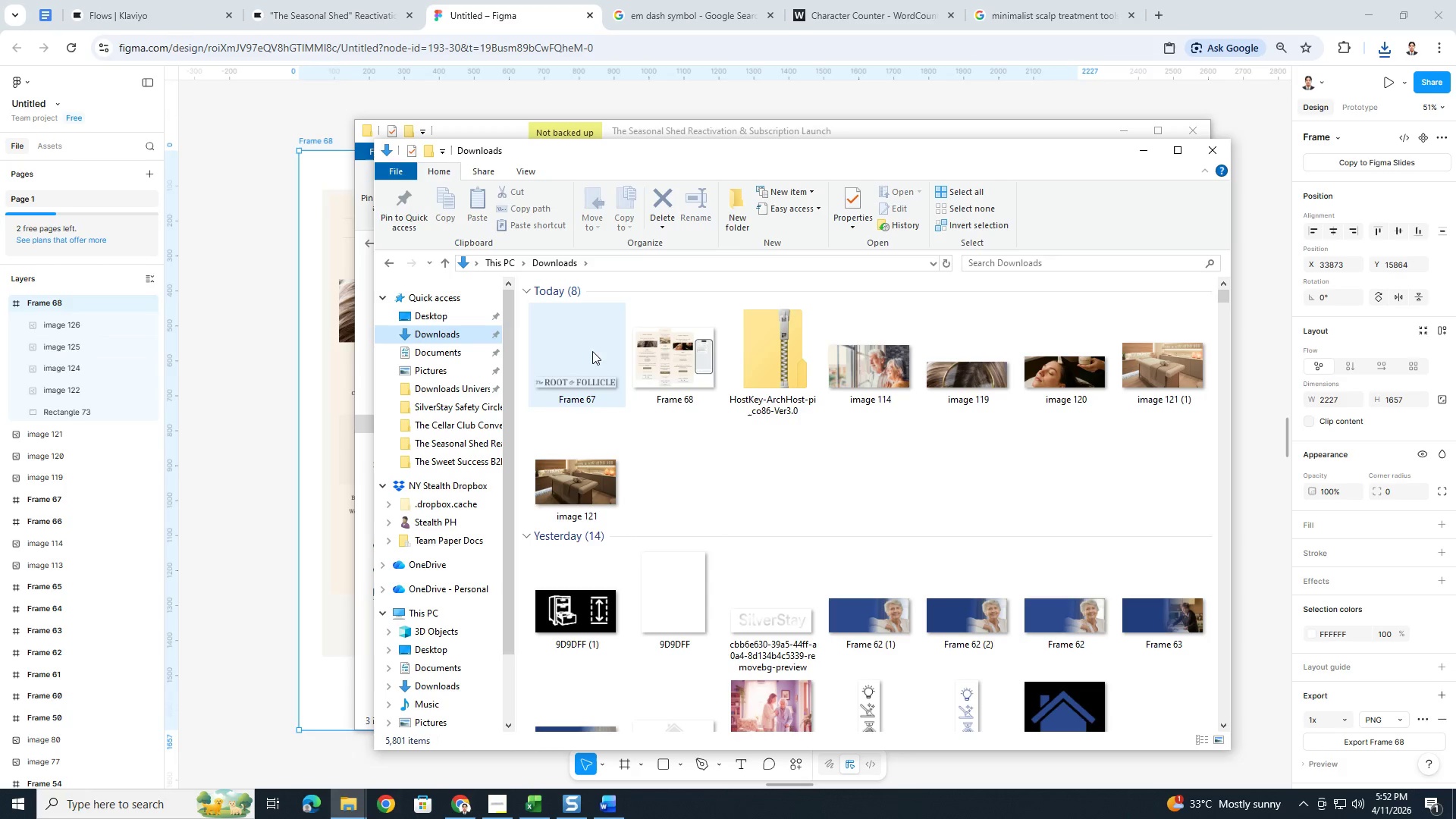 
double_click([676, 362])
 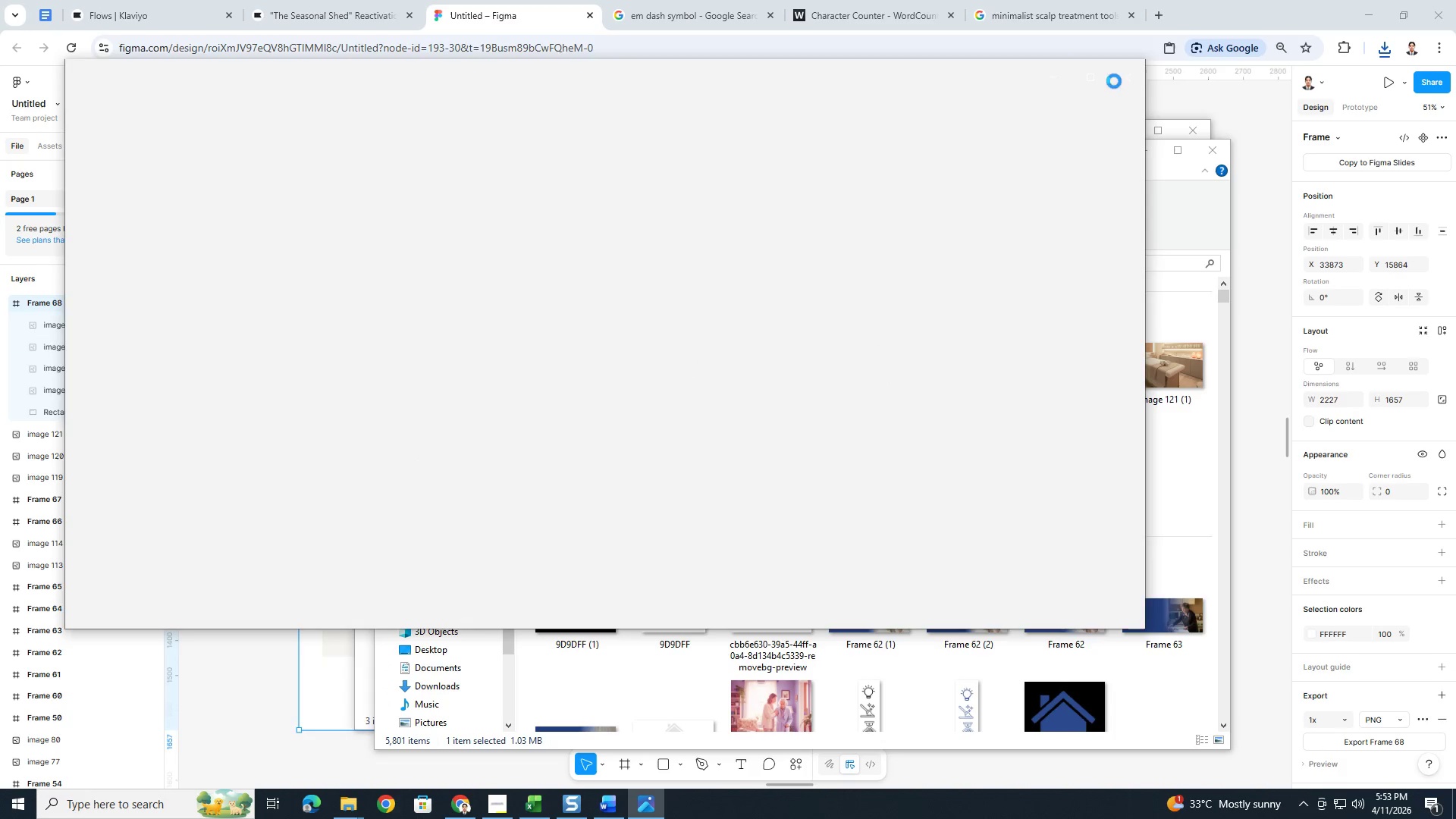 
left_click([1094, 77])
 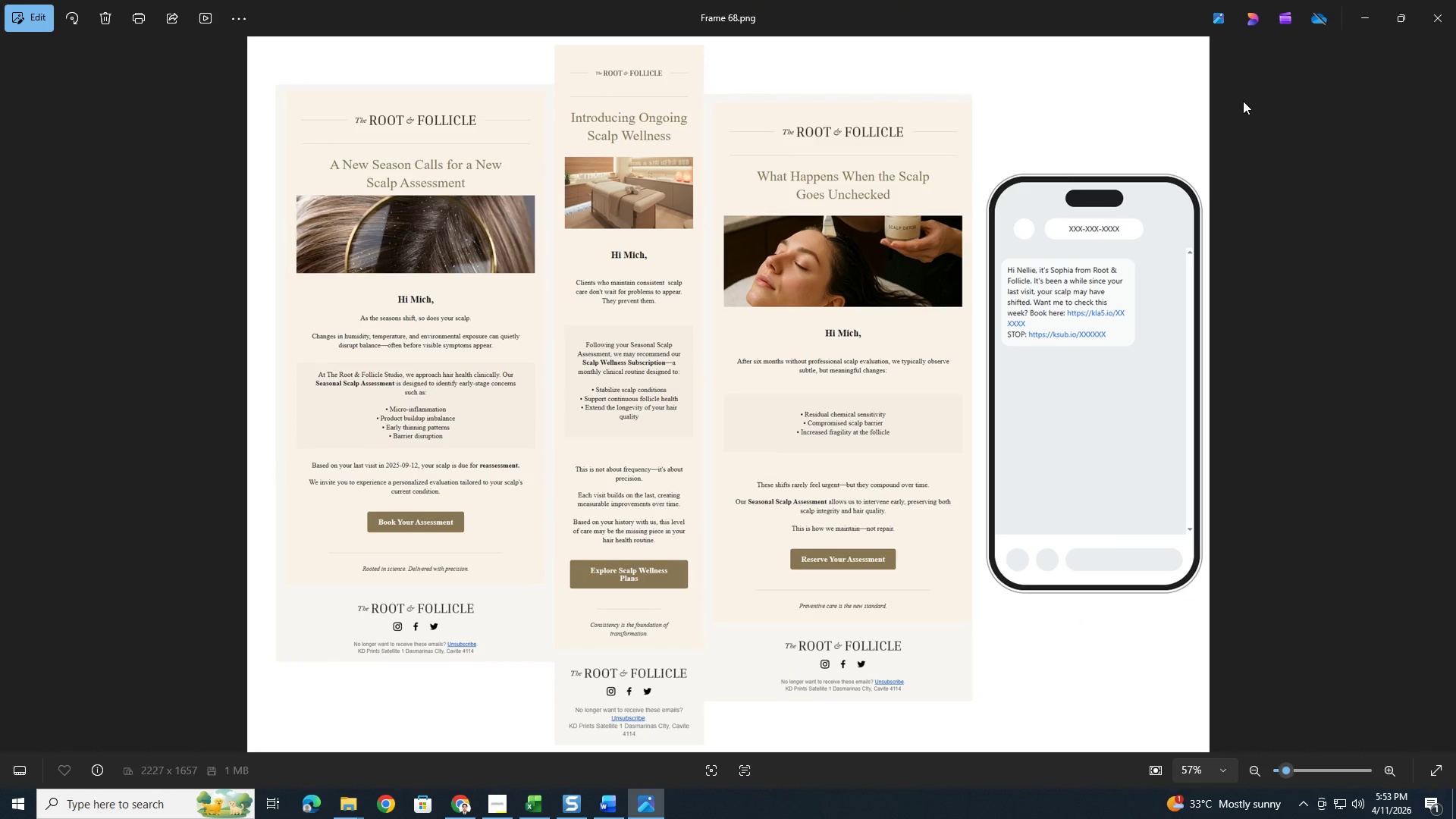 
wait(5.86)
 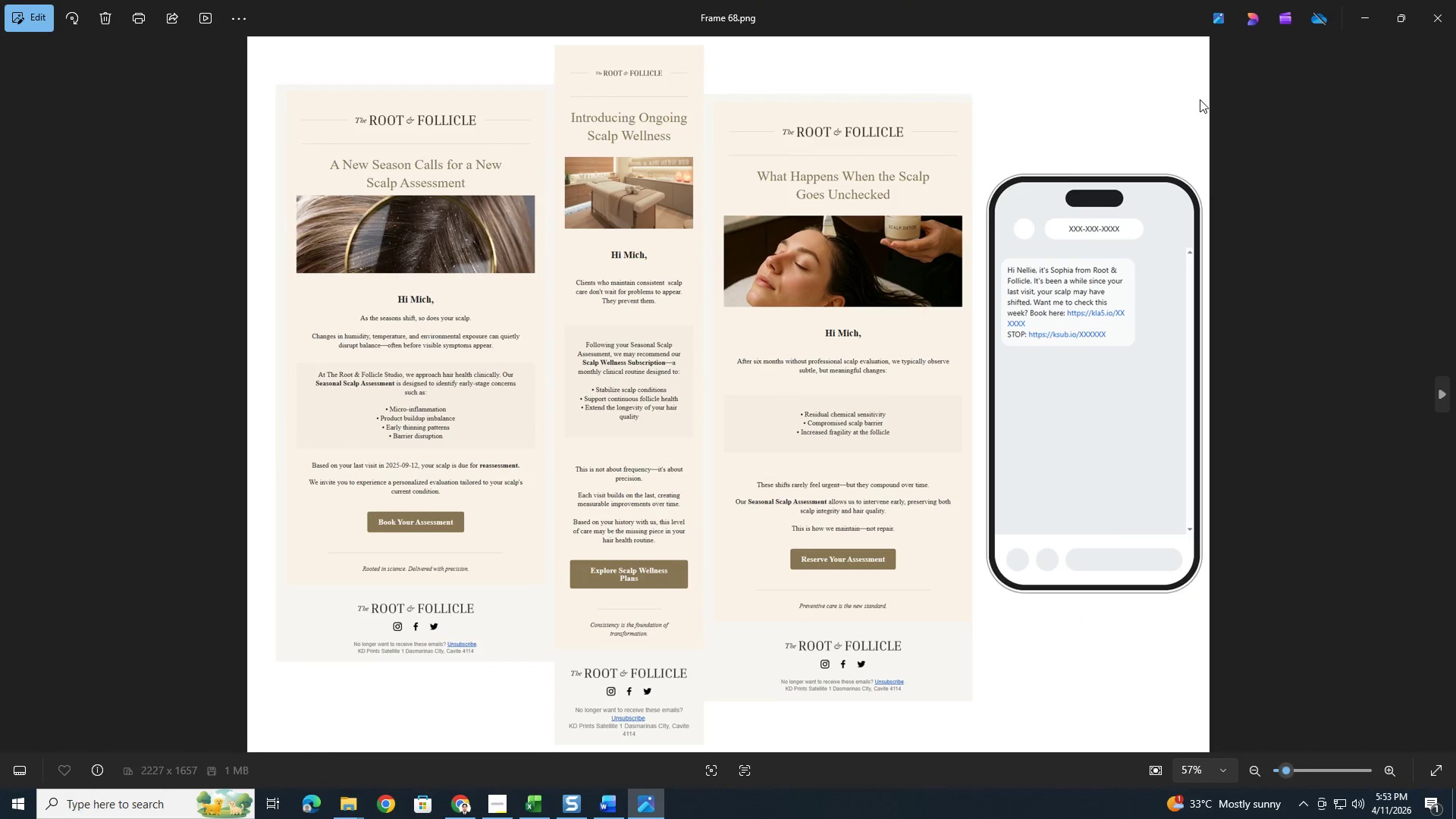 
key(Escape)
 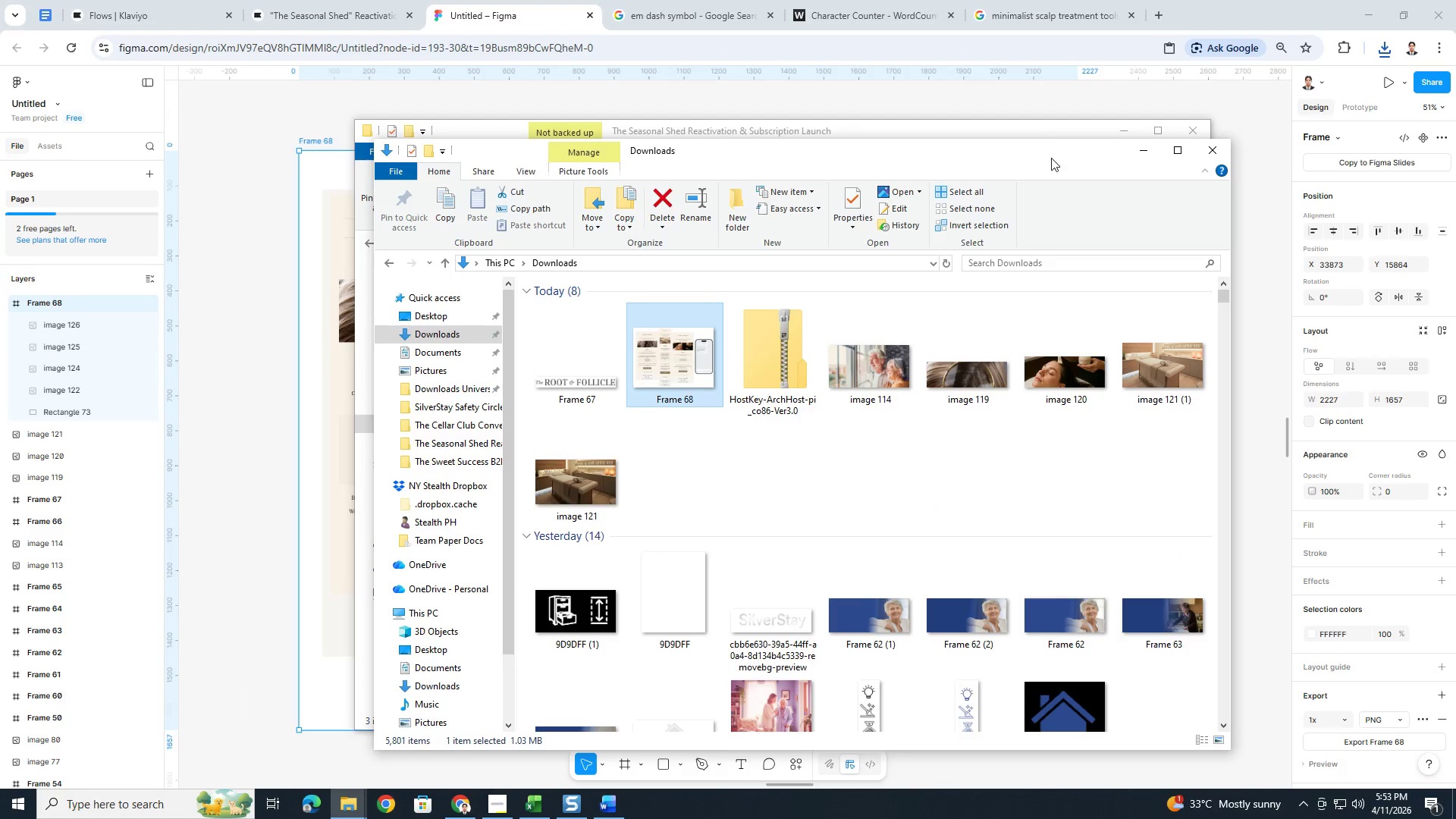 
left_click_drag(start_coordinate=[1051, 158], to_coordinate=[1112, 554])
 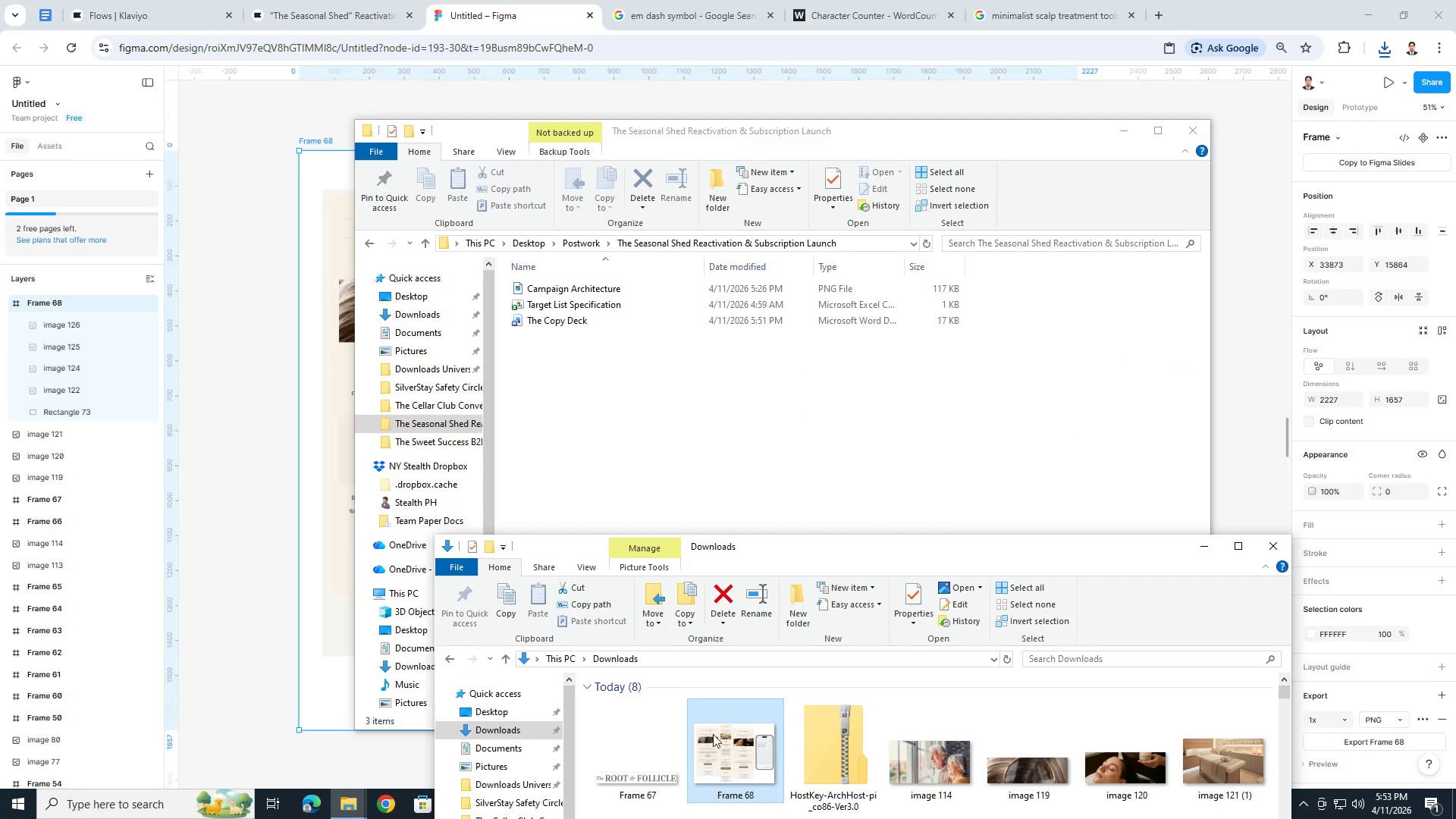 
left_click_drag(start_coordinate=[717, 737], to_coordinate=[757, 405])
 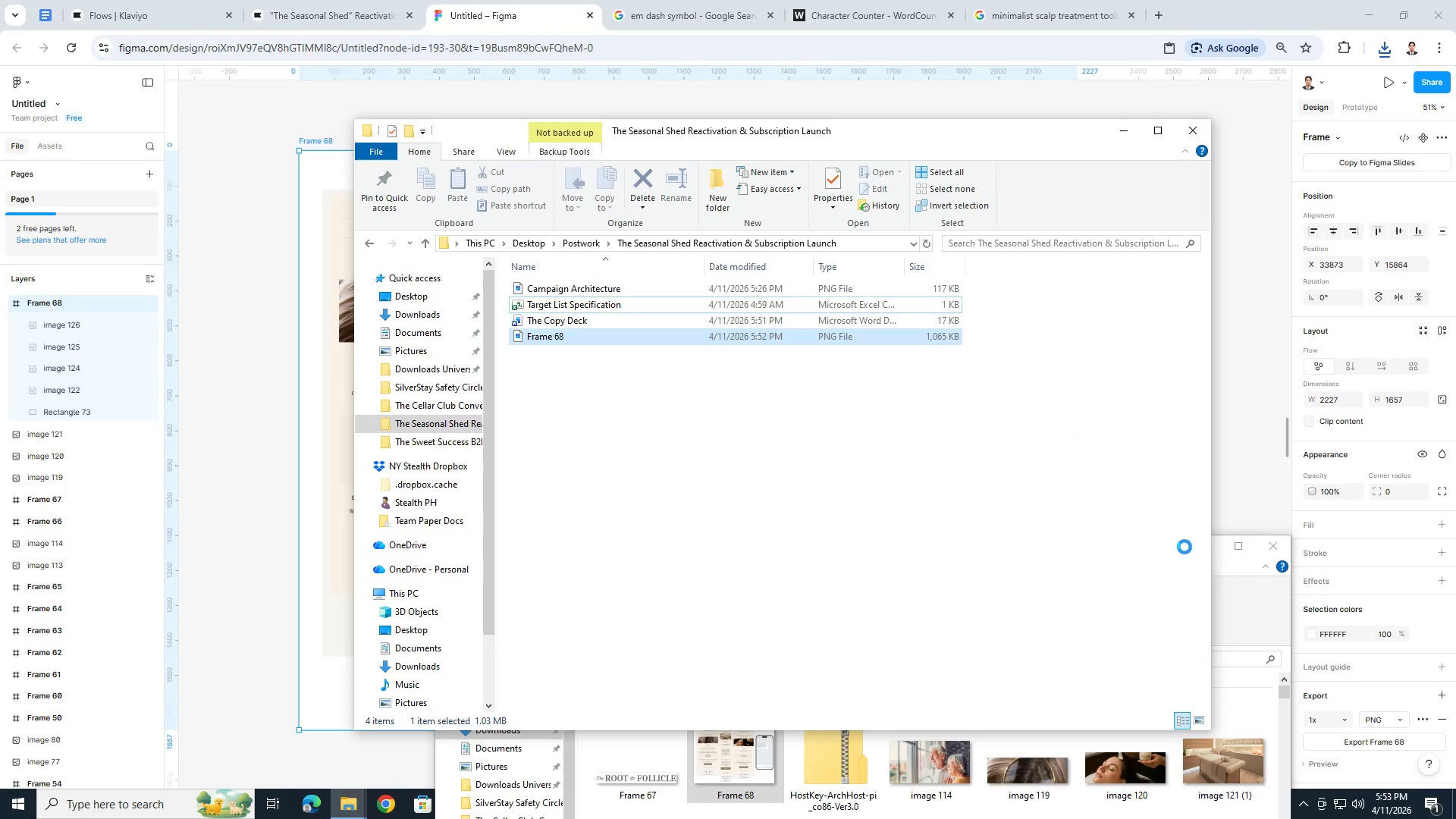 
mouse_move([1272, 540])
 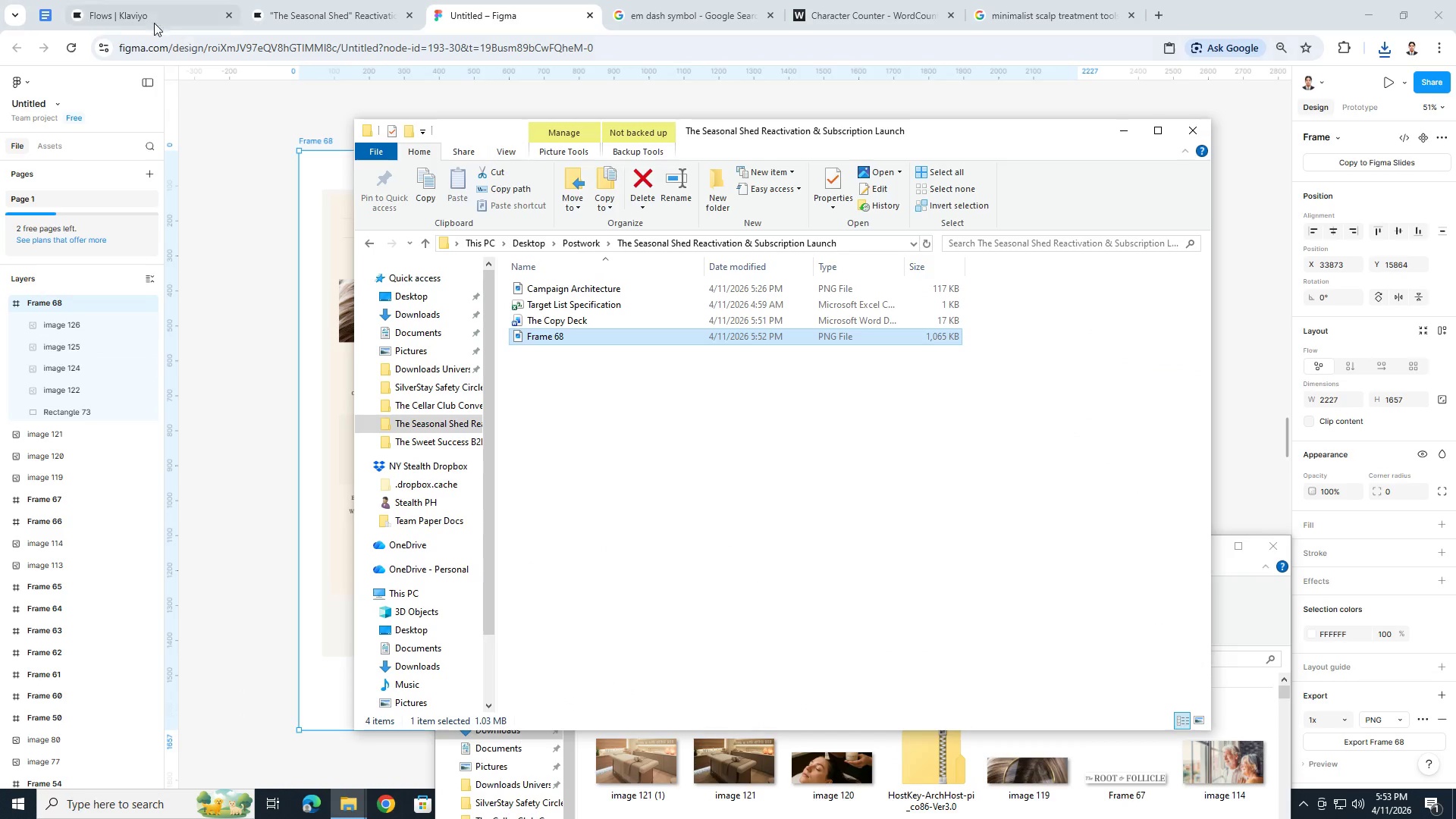 
left_click([118, 13])
 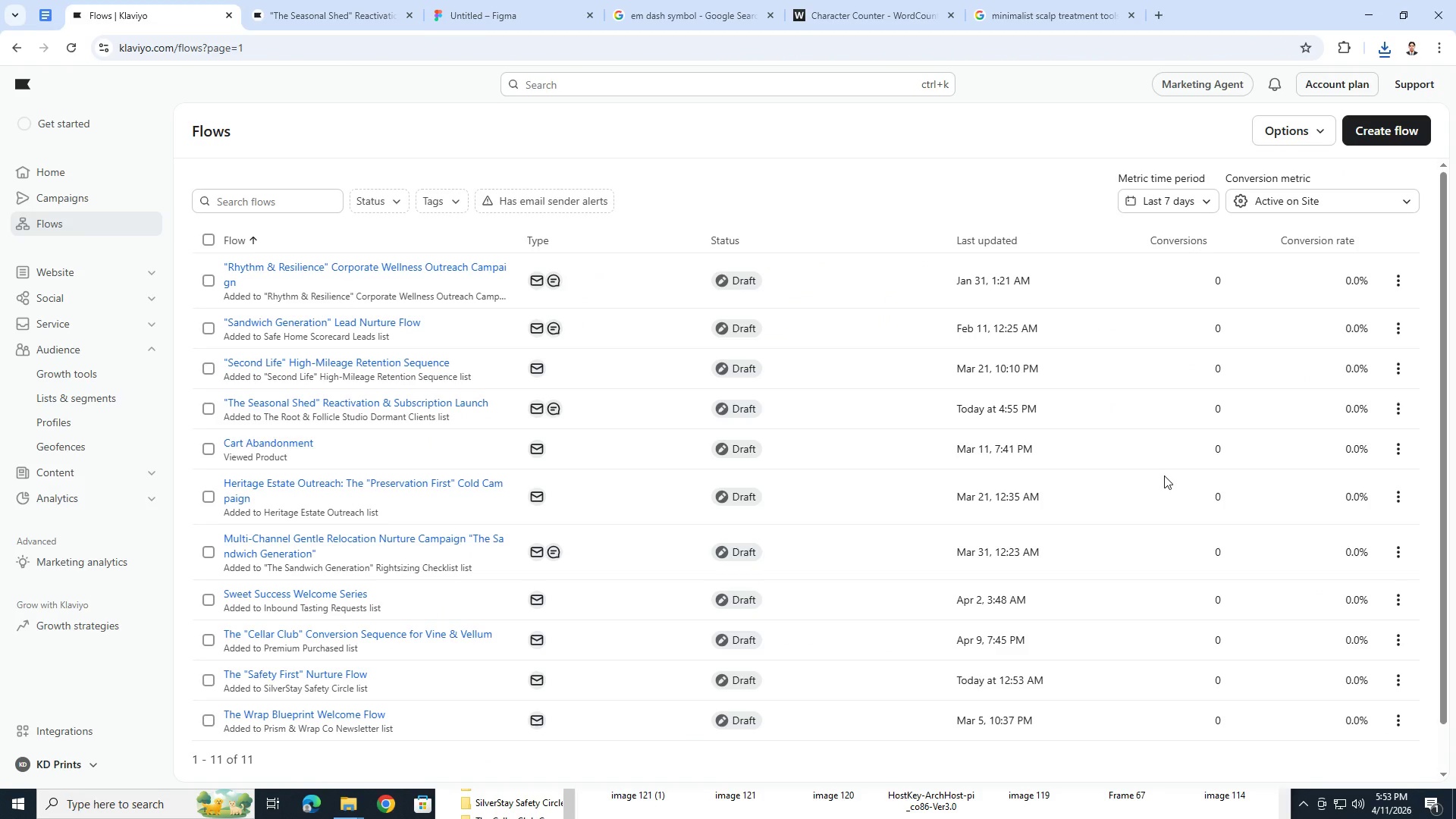 
key(Alt+Tab)
 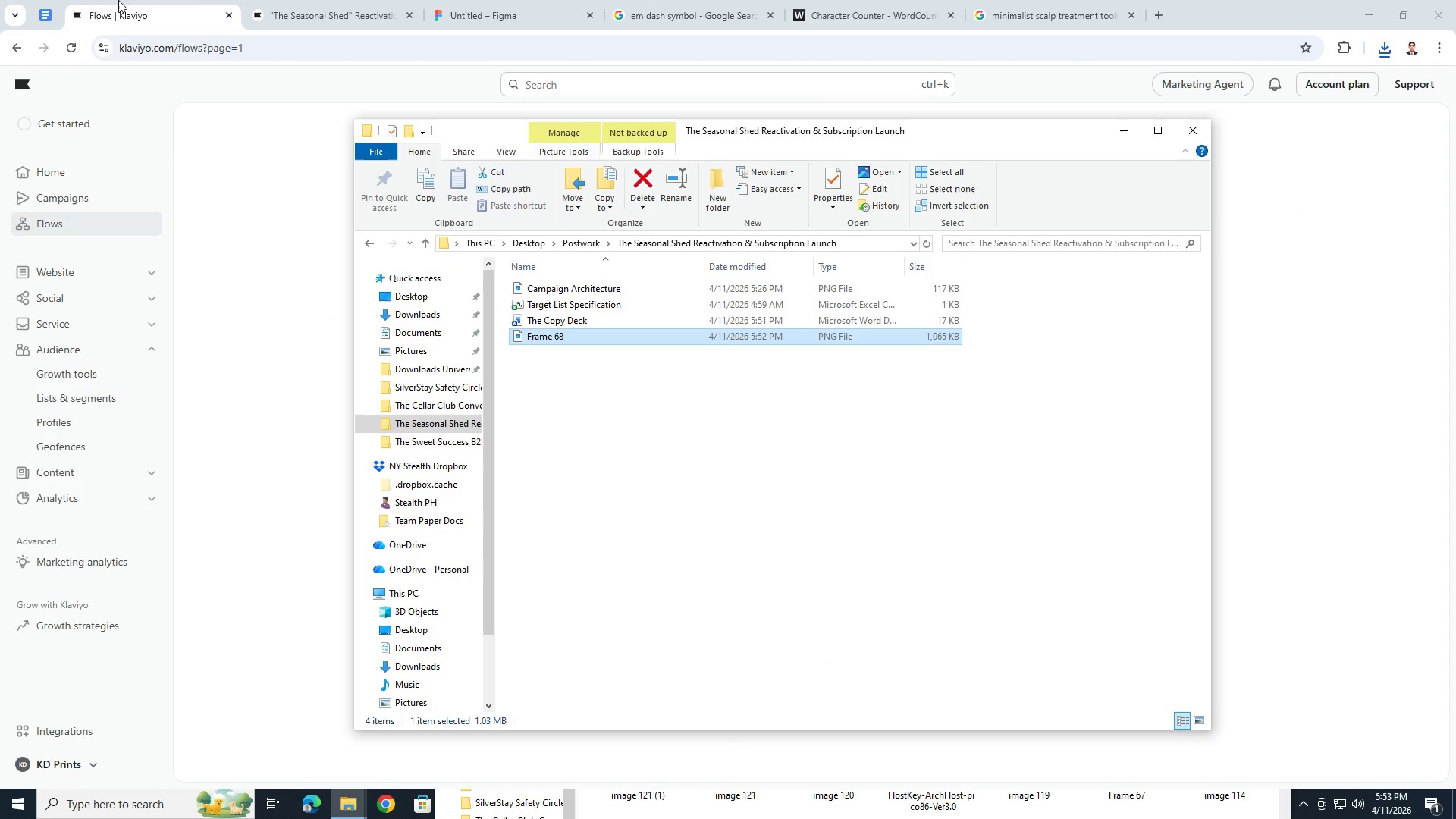 
left_click([329, 5])
 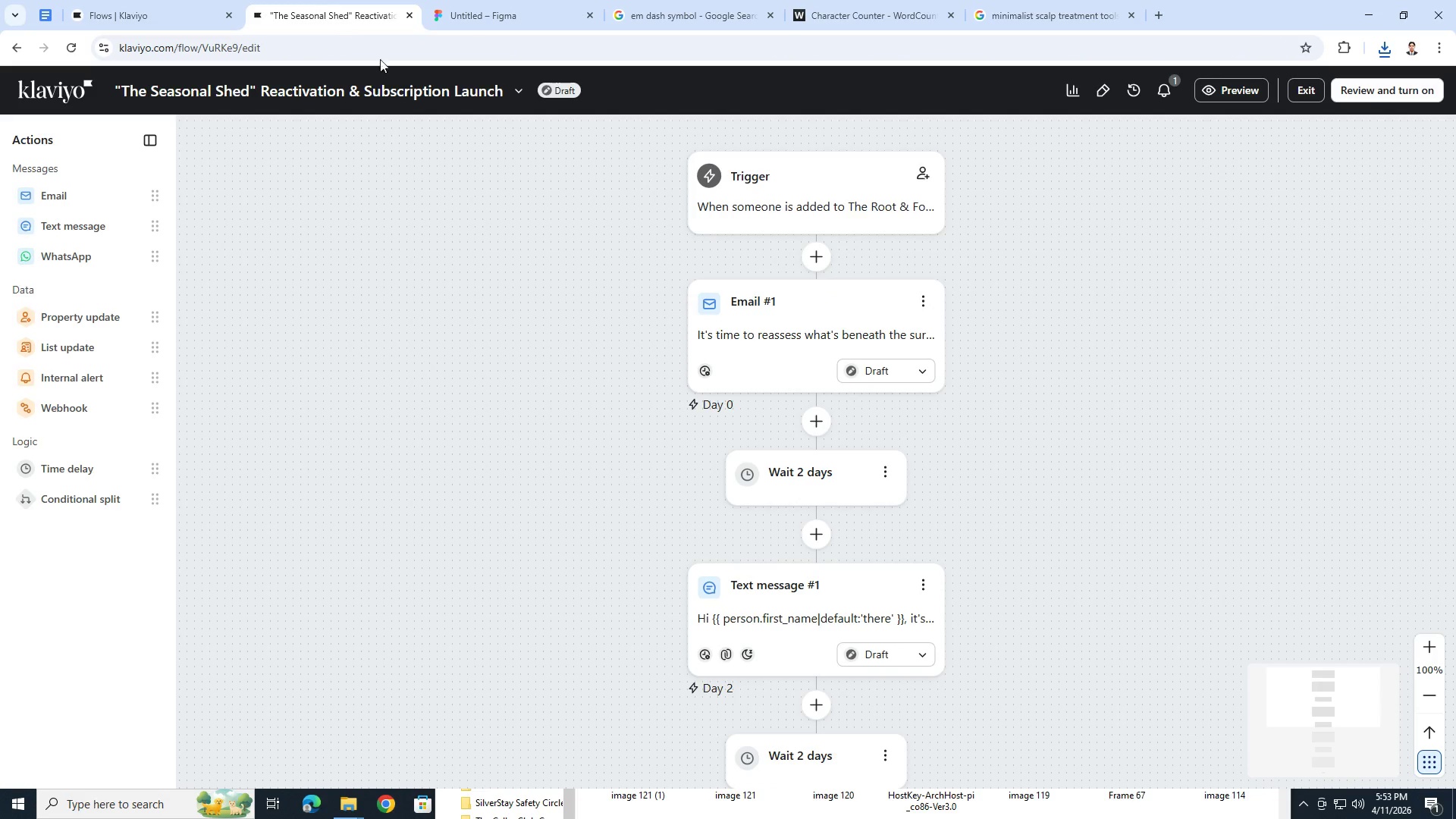 
key(Alt+AltLeft)
 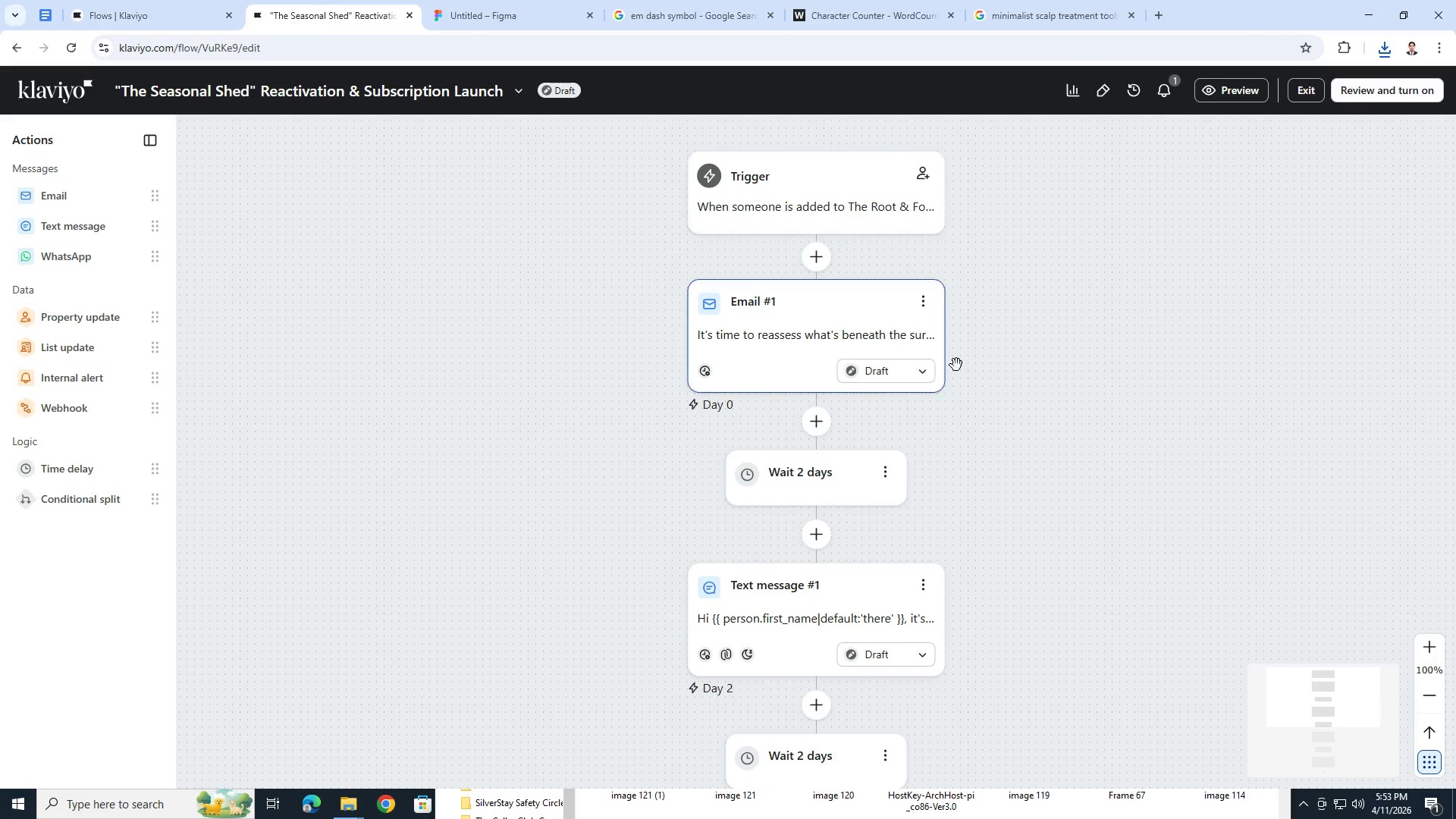 
key(Alt+Tab)
 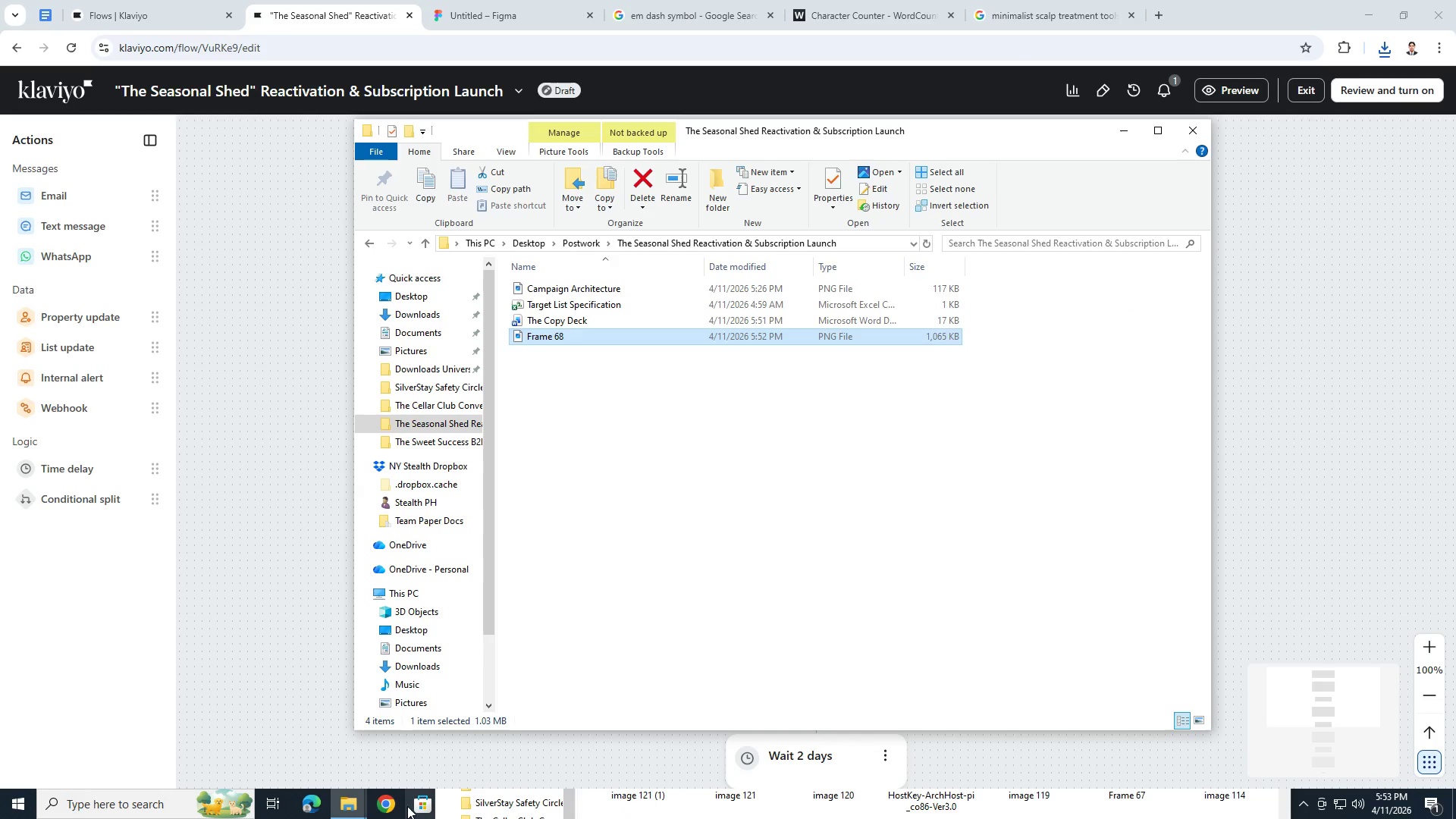 
left_click([665, 816])
 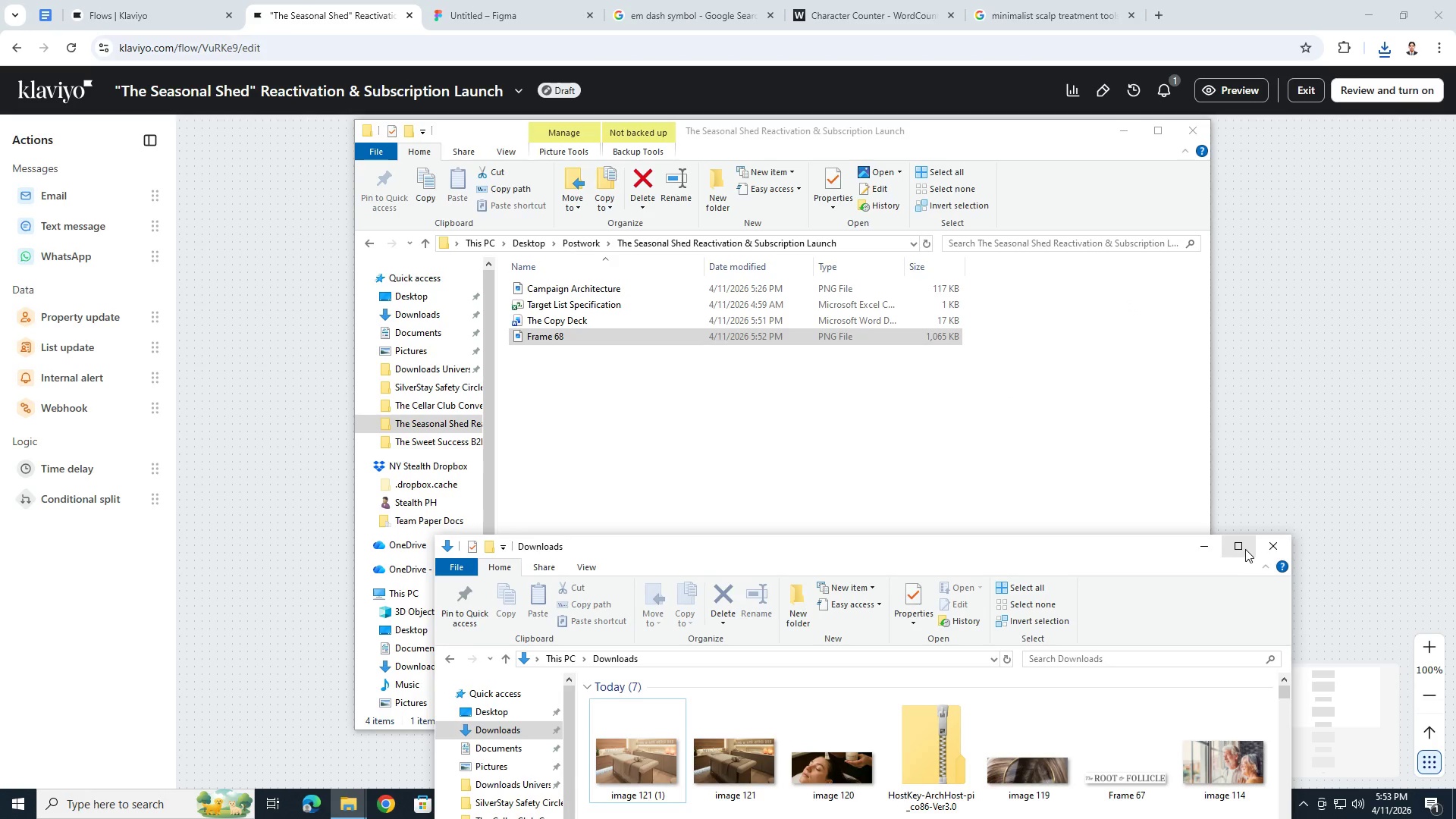 
left_click([1260, 544])